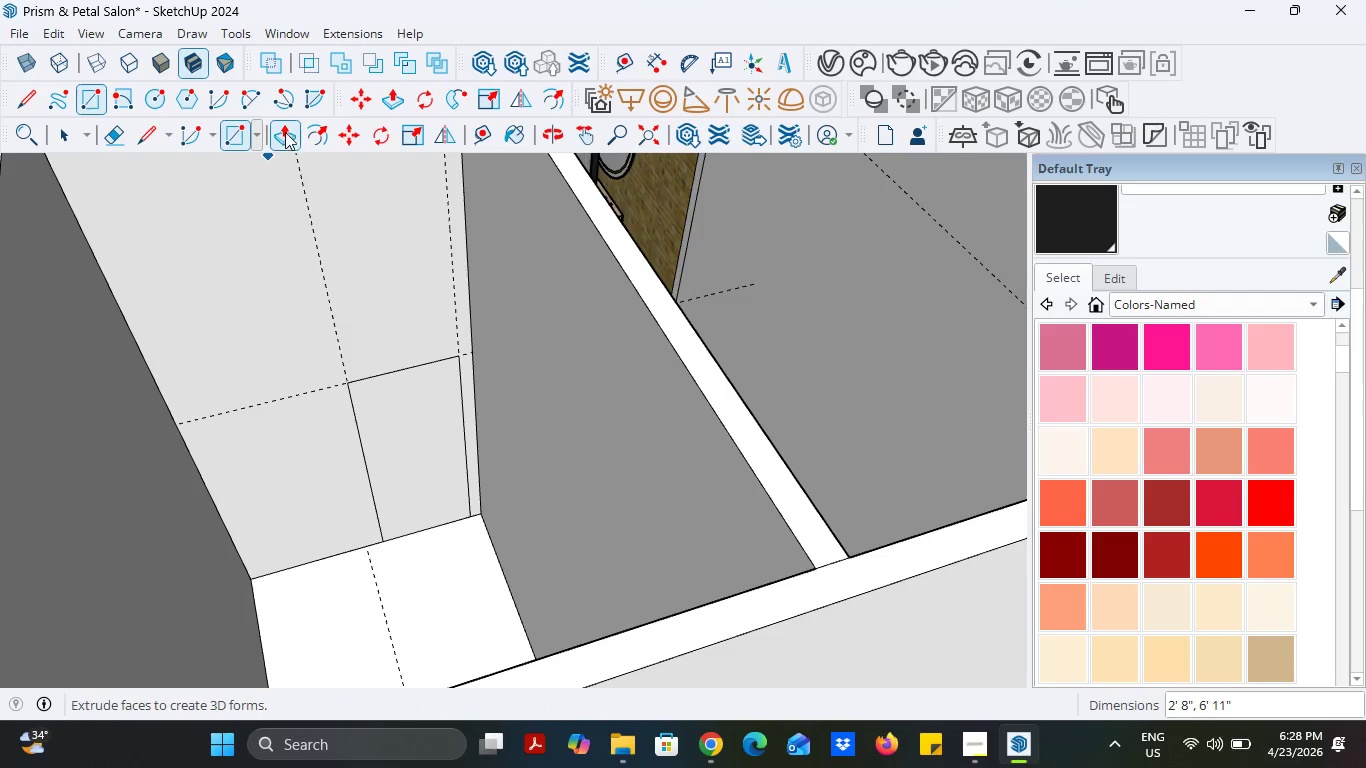 
left_click([287, 129])
 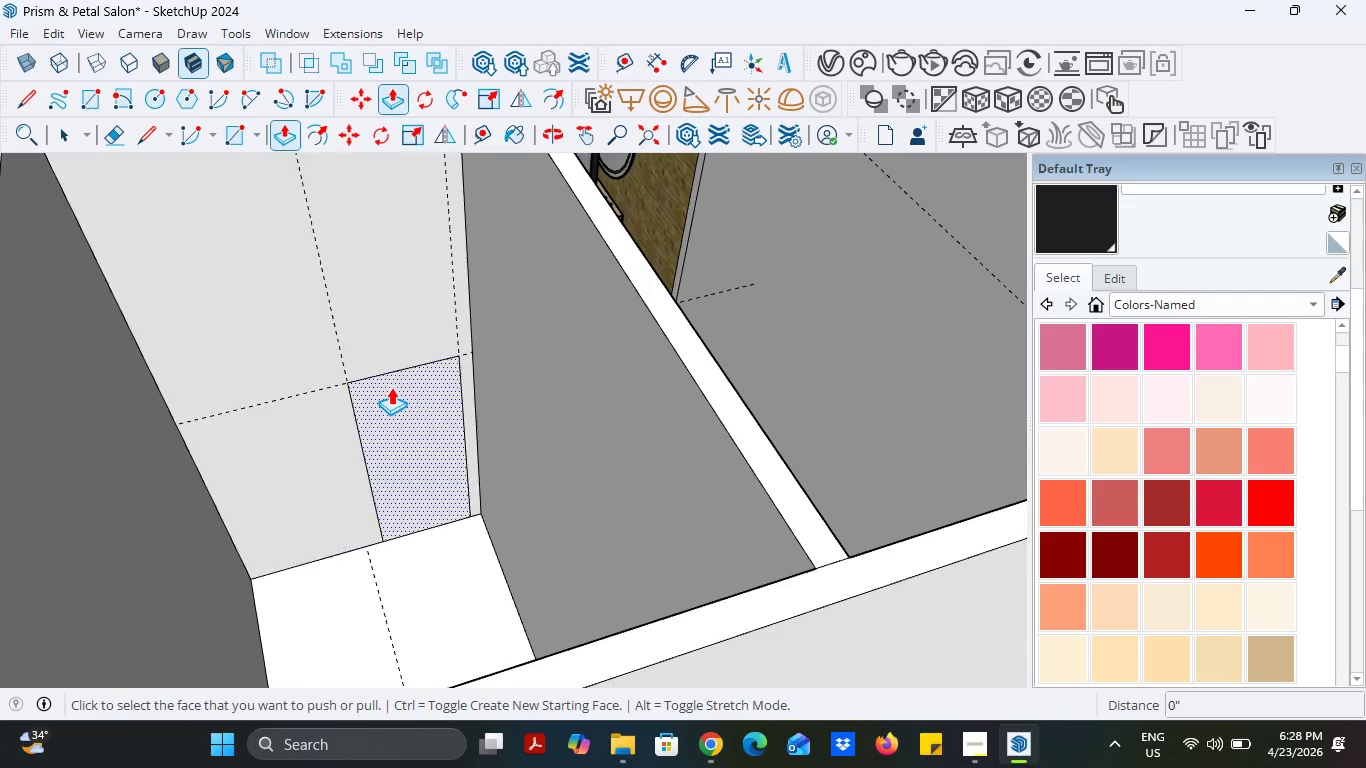 
left_click([391, 387])
 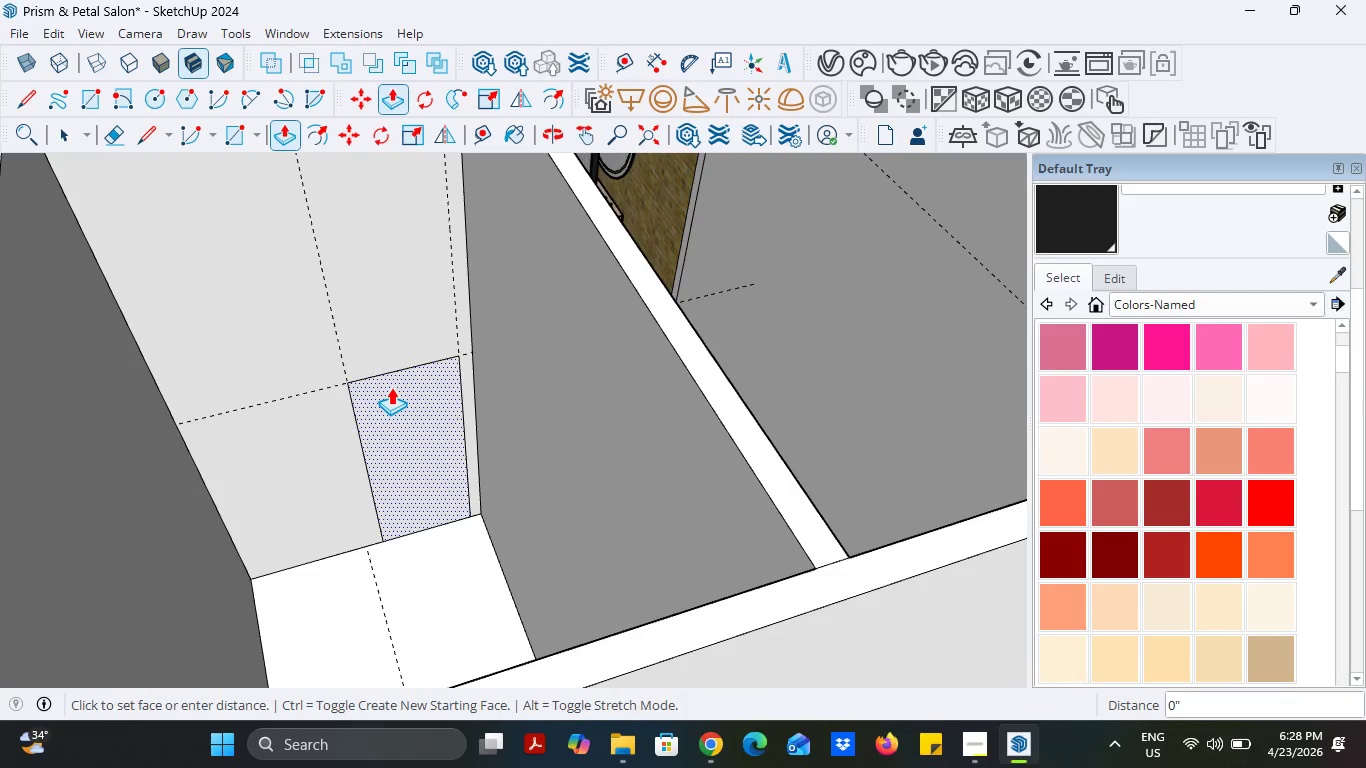 
scroll: coordinate [391, 387], scroll_direction: down, amount: 4.0
 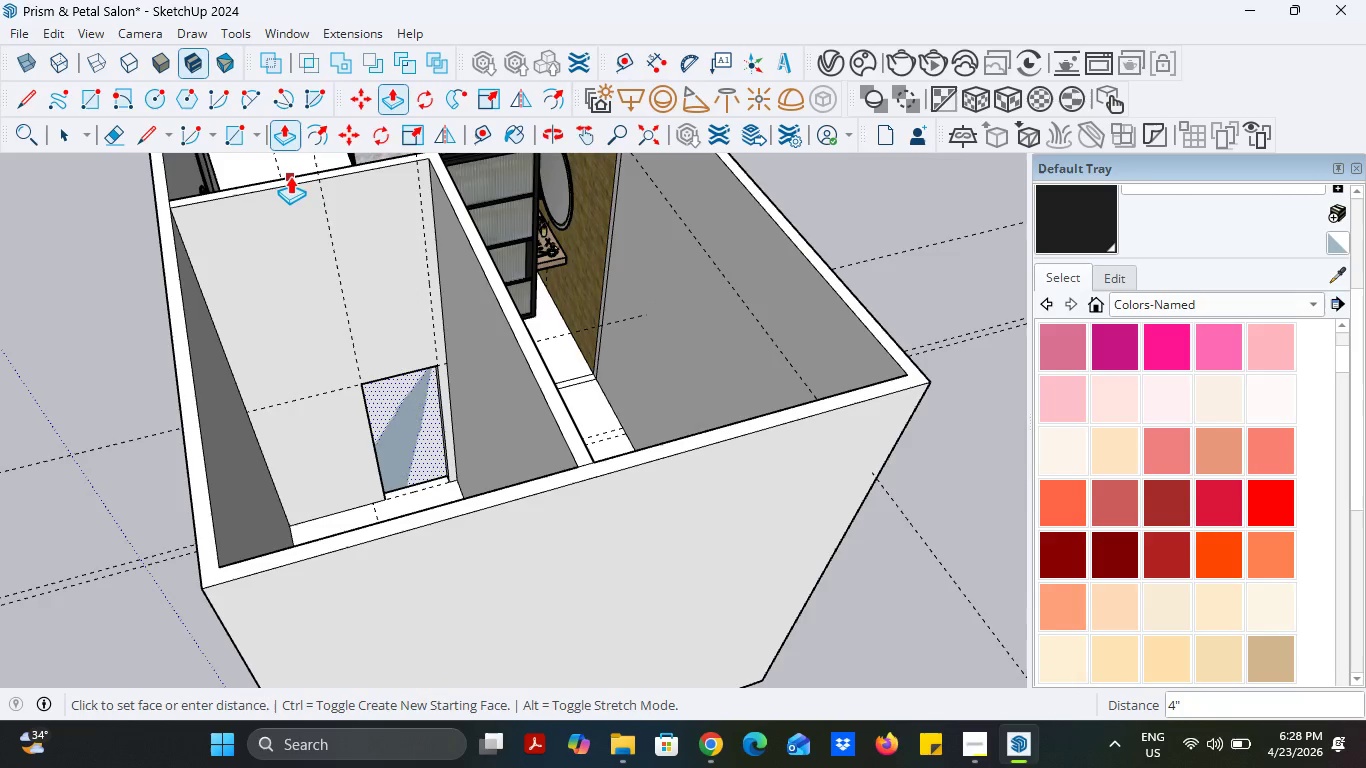 
left_click([290, 176])
 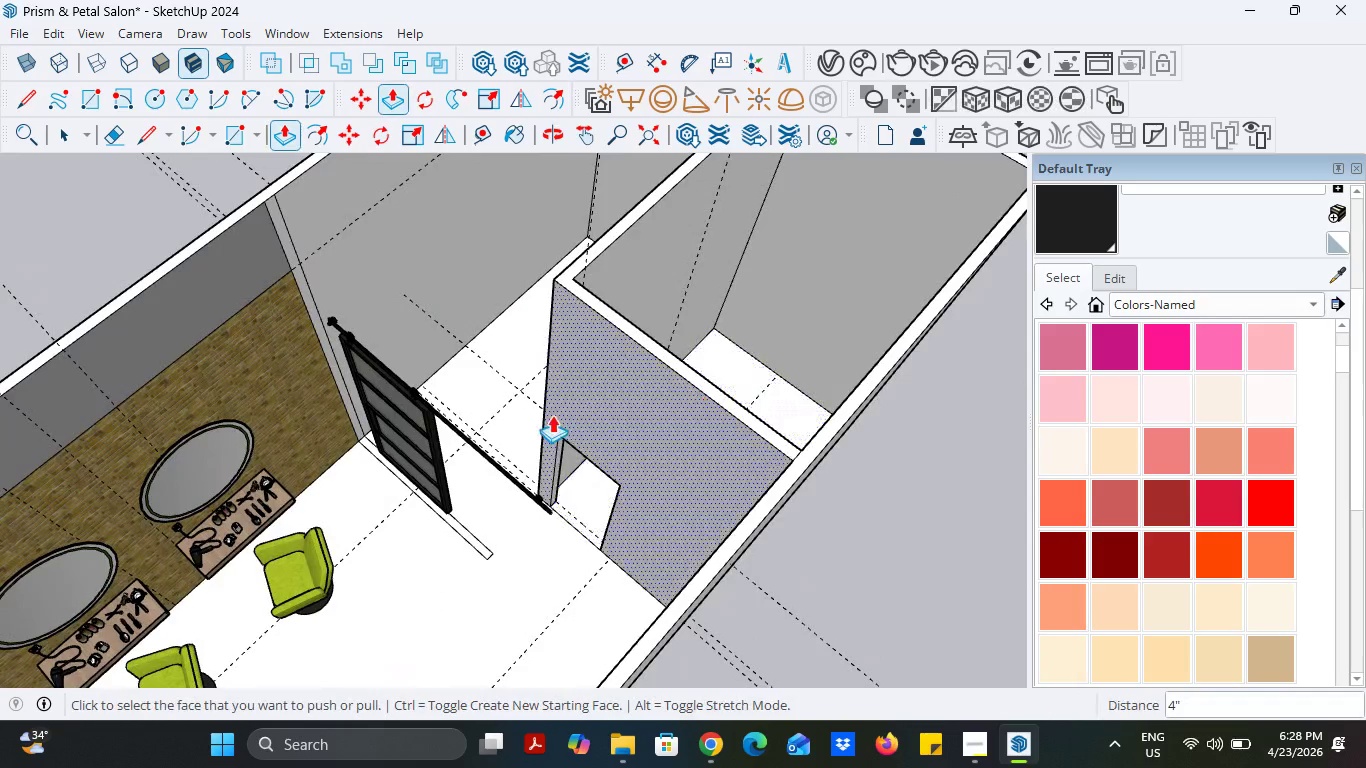 
scroll: coordinate [566, 414], scroll_direction: down, amount: 4.0
 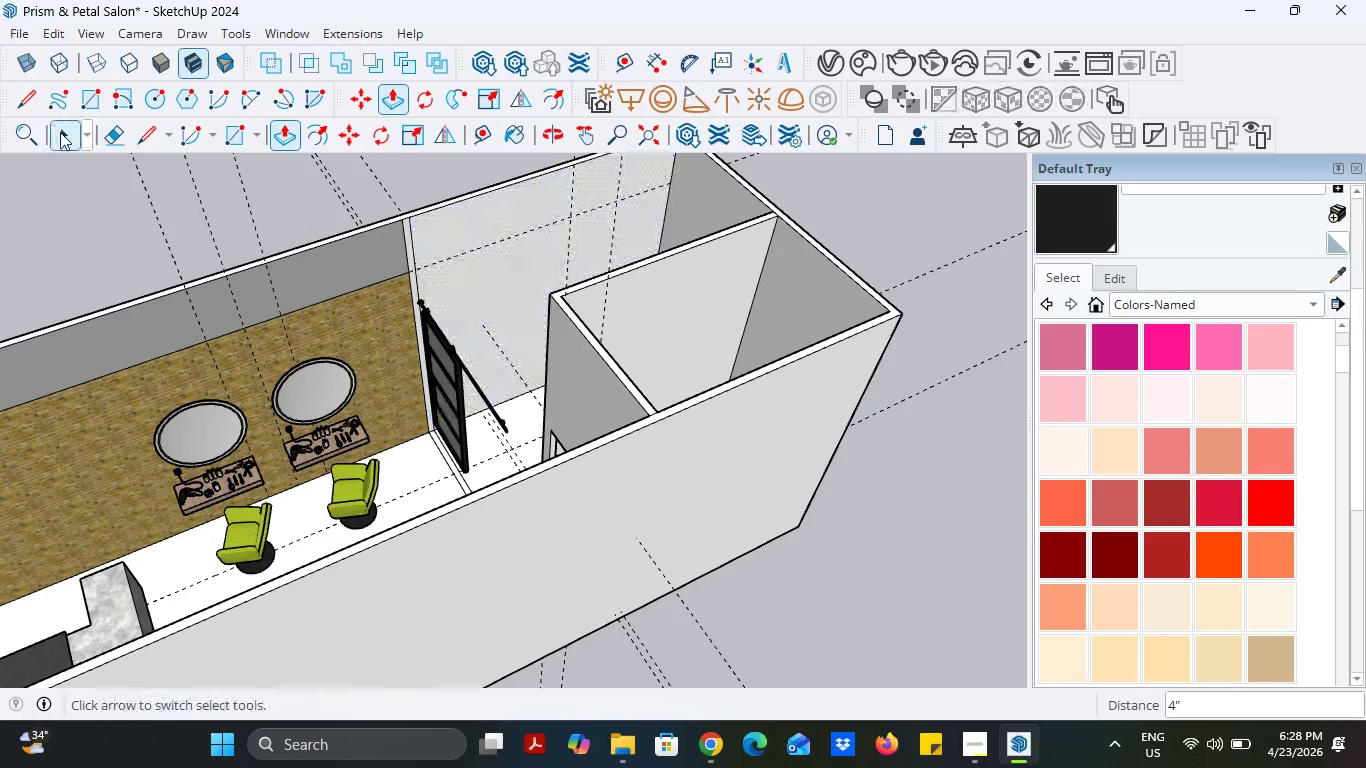 
left_click([129, 136])
 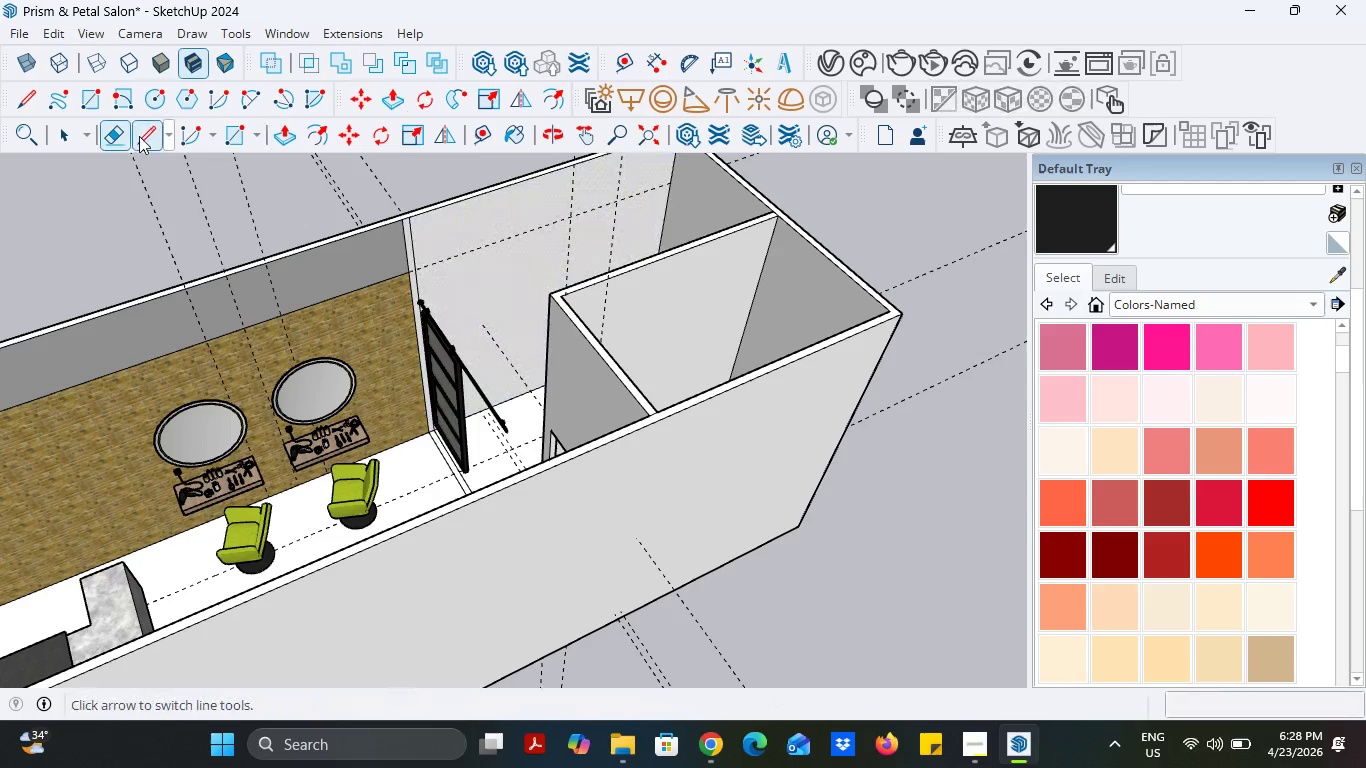 
left_click([140, 136])
 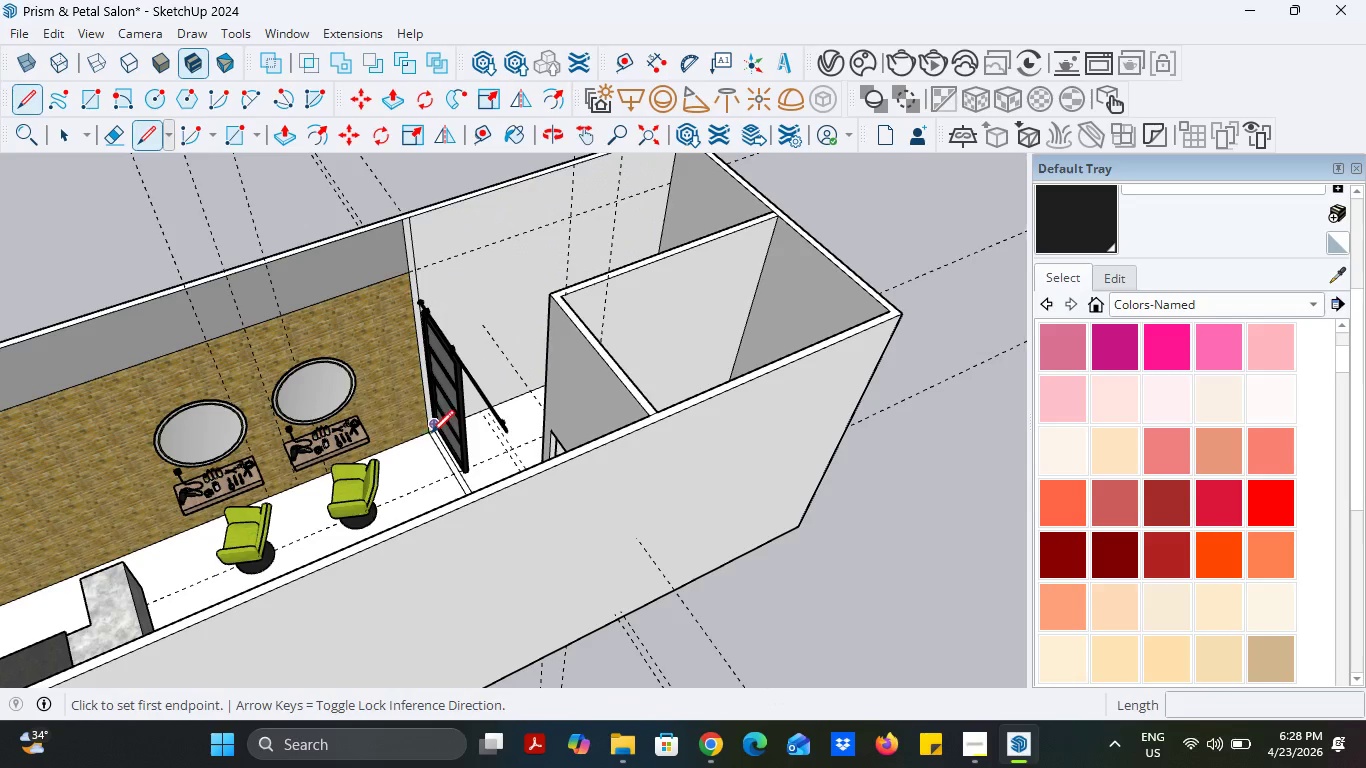 
left_click([431, 433])
 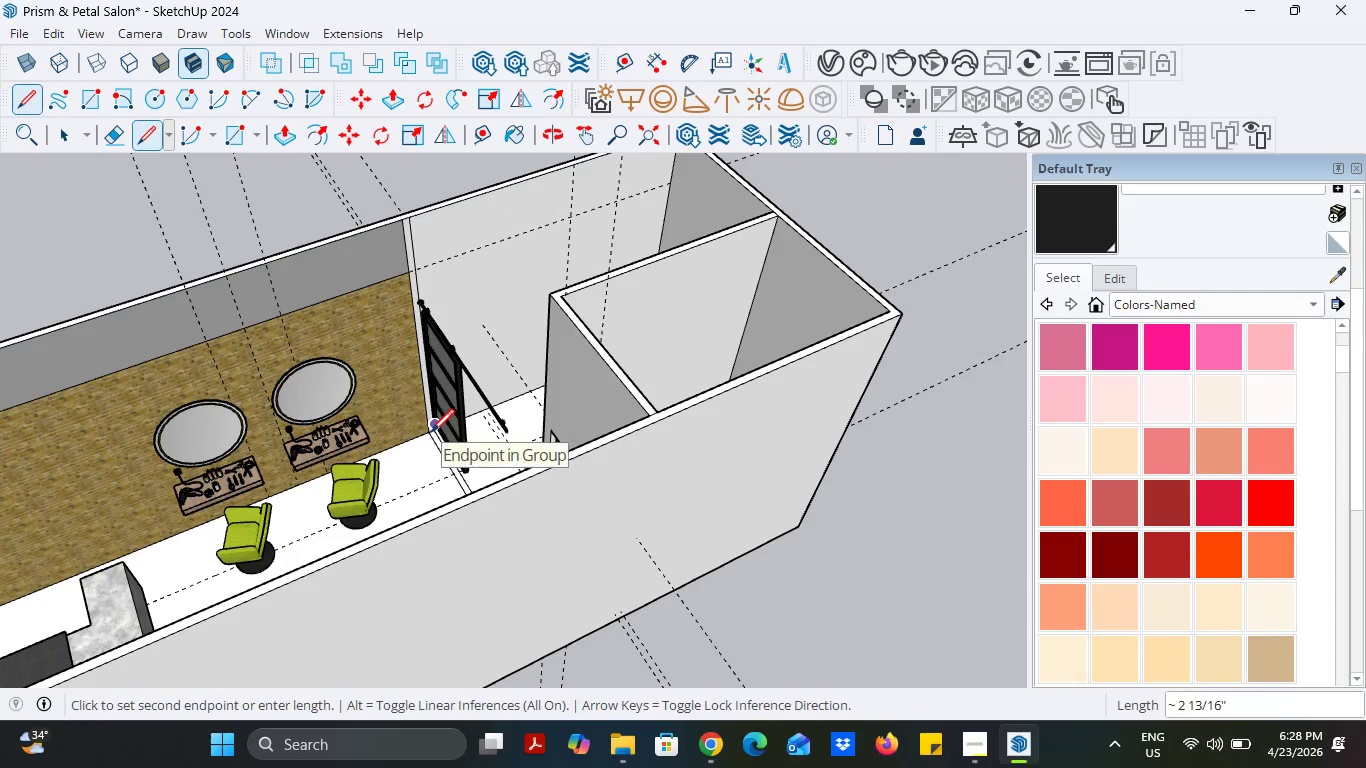 
key(Escape)
 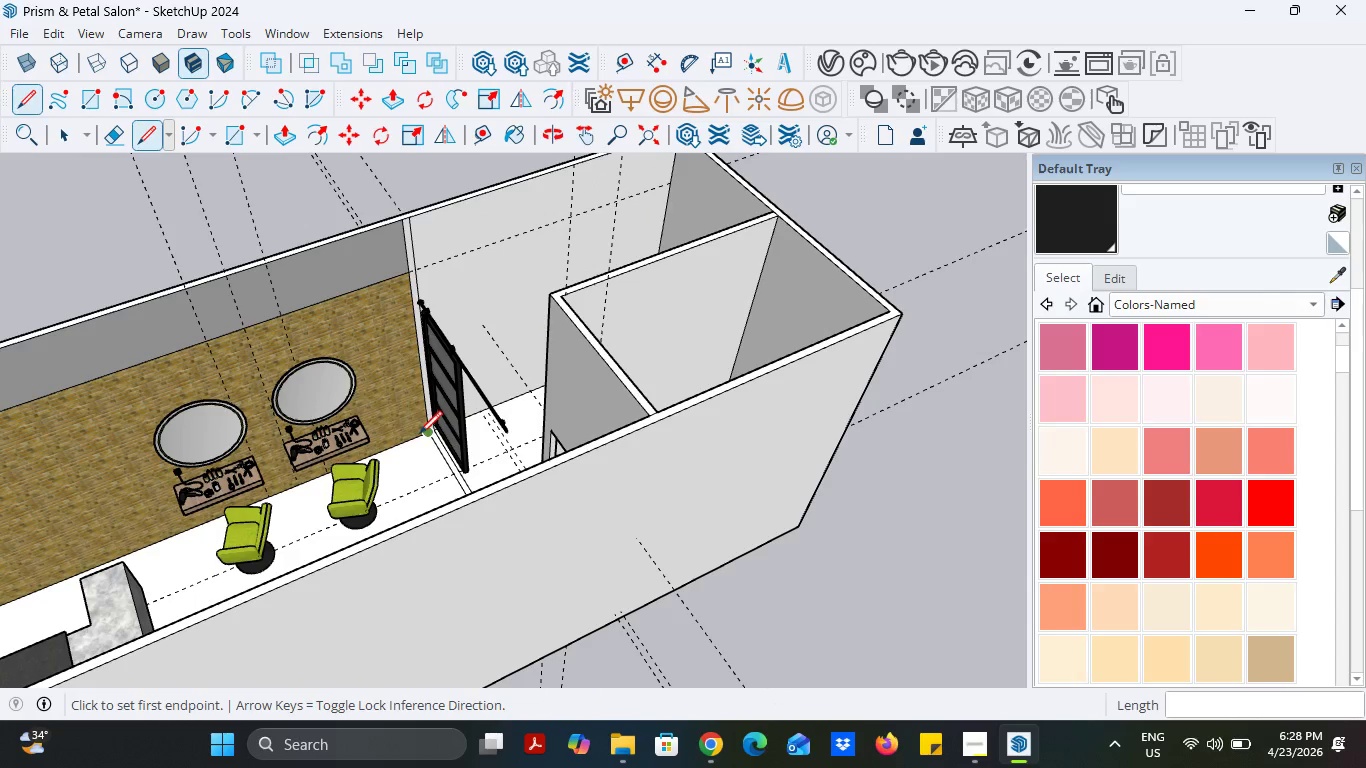 
left_click([419, 434])
 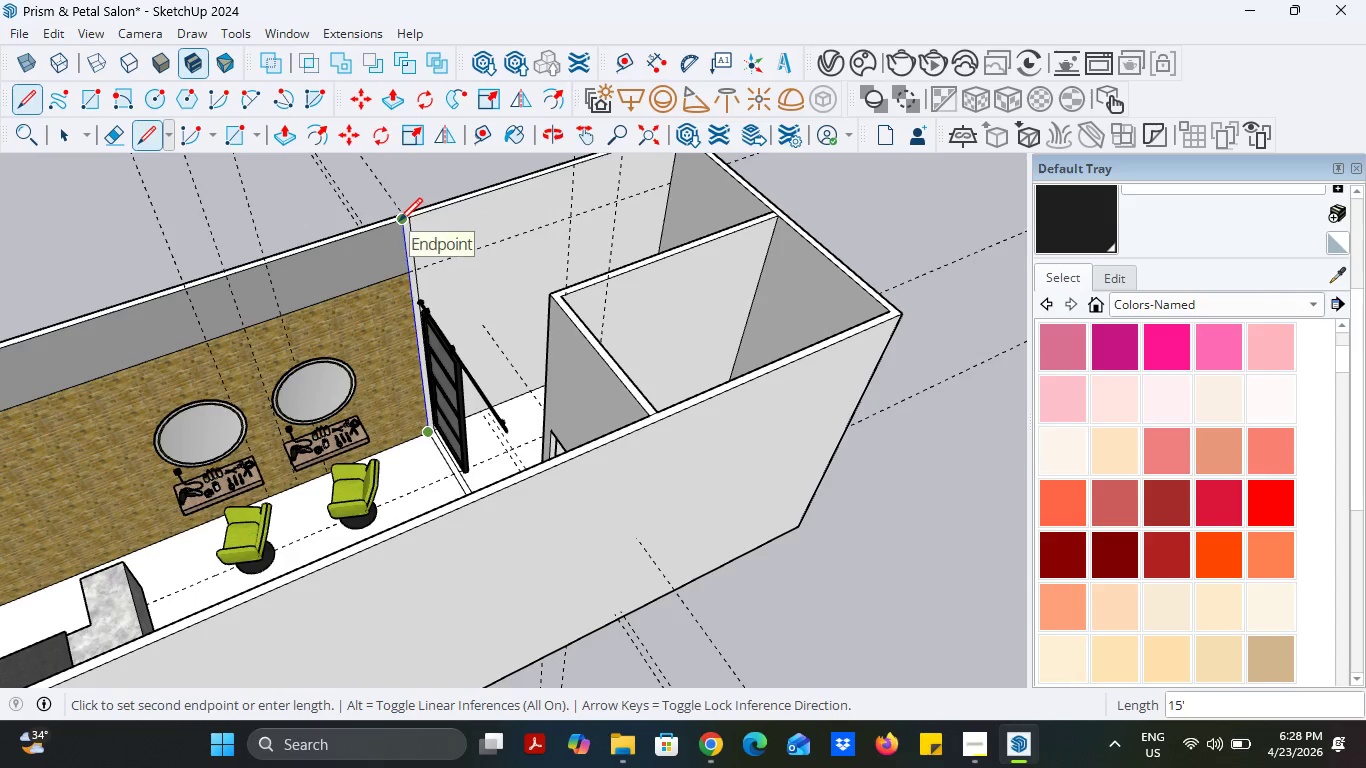 
key(Escape)
 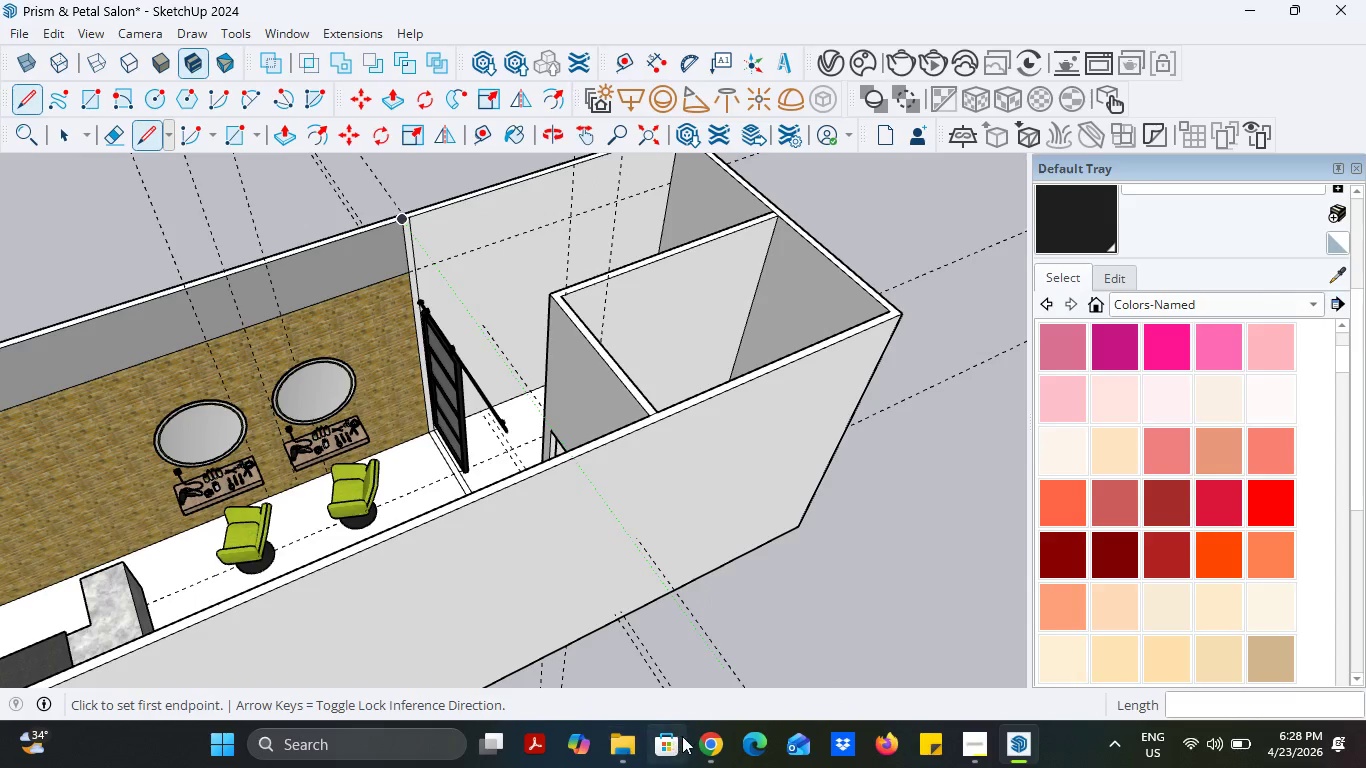 
left_click([697, 737])
 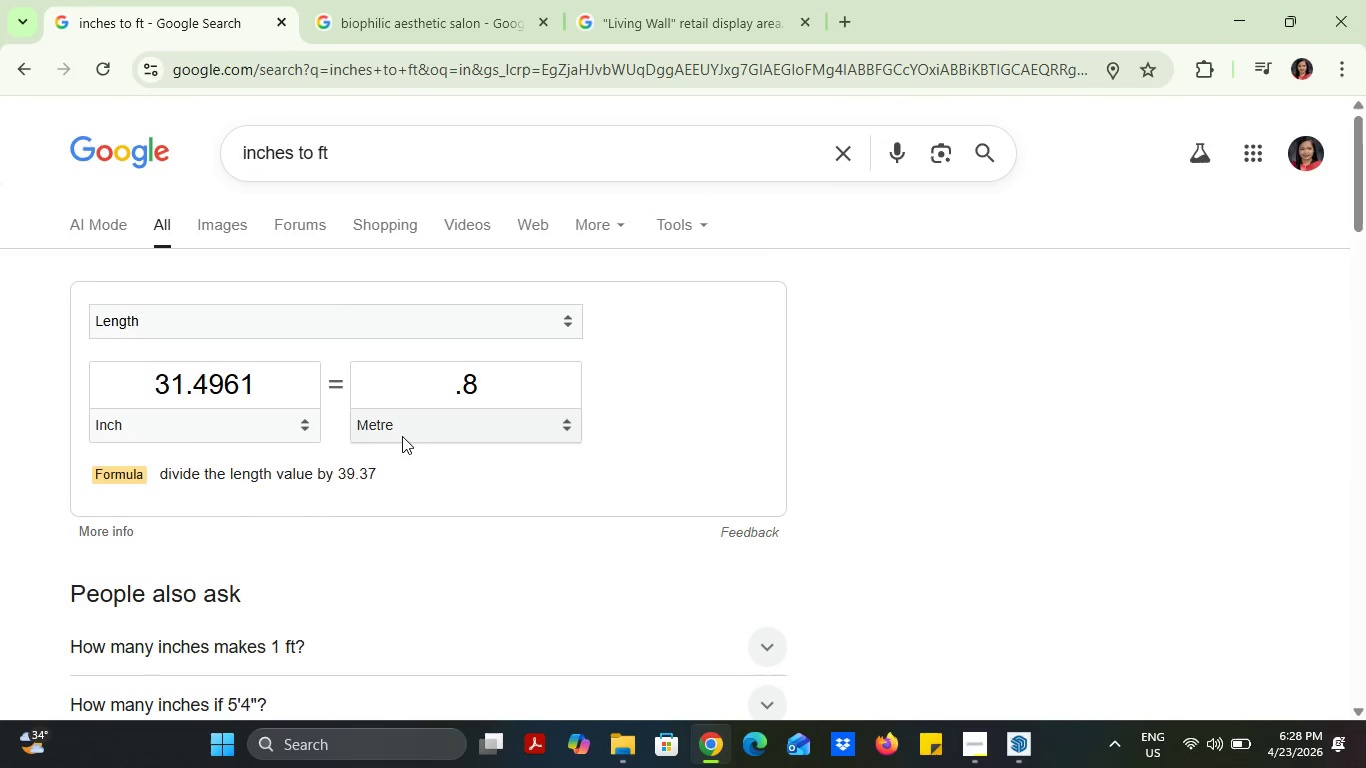 
left_click([403, 436])
 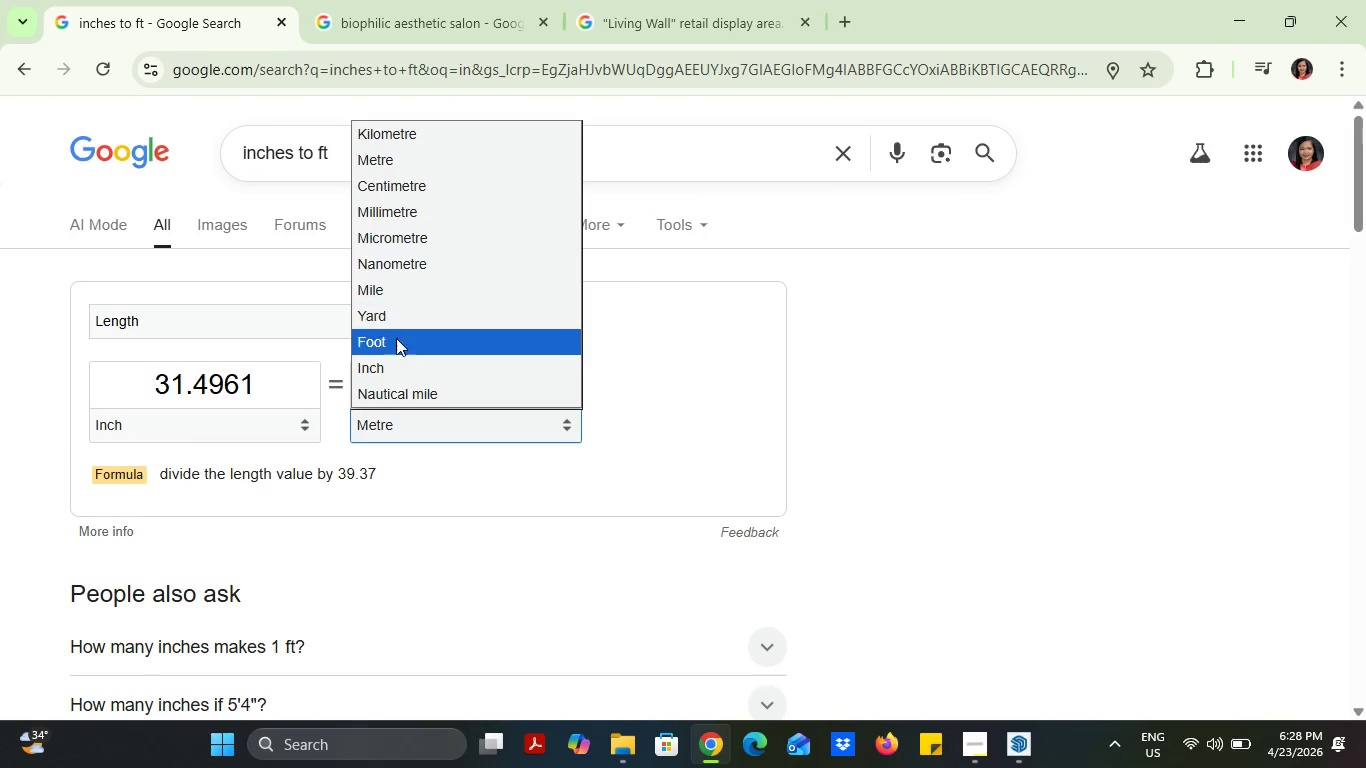 
left_click([396, 343])
 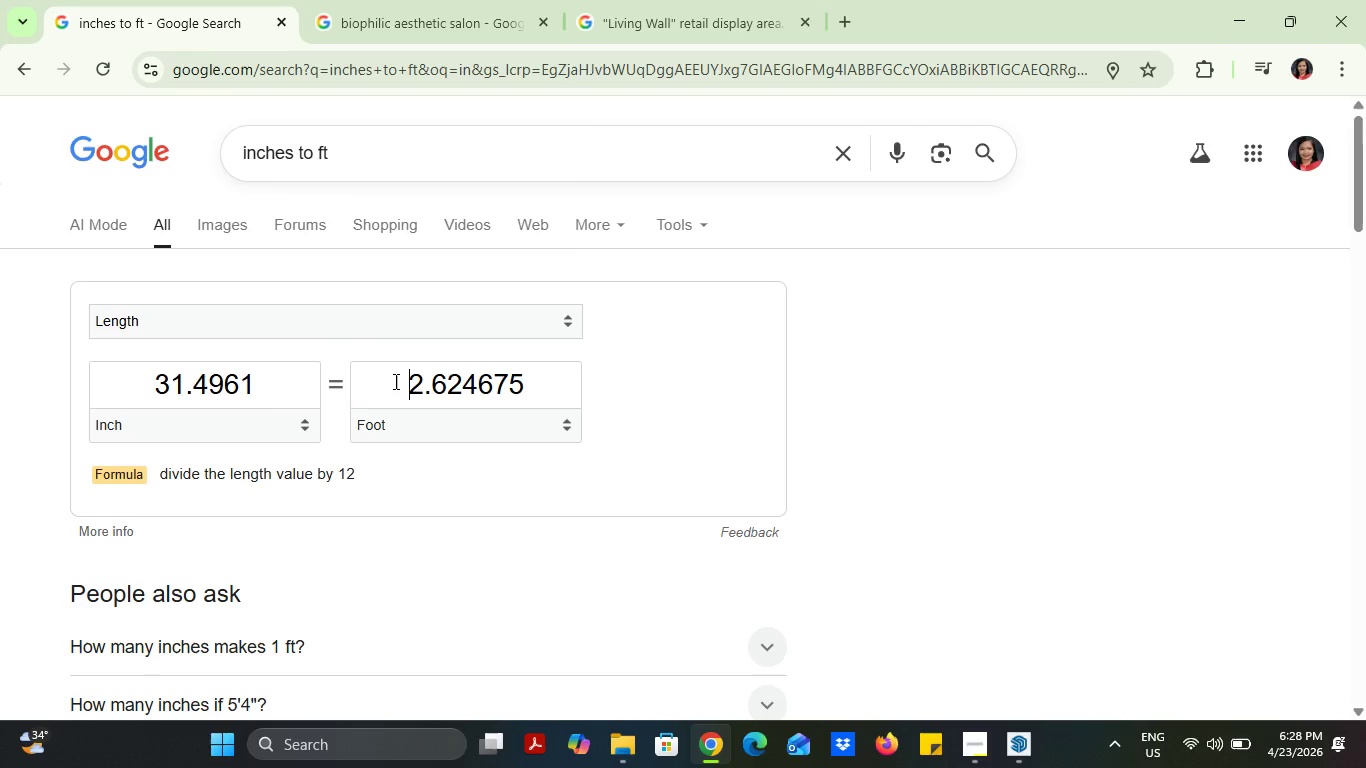 
left_click_drag(start_coordinate=[391, 381], to_coordinate=[547, 384])
 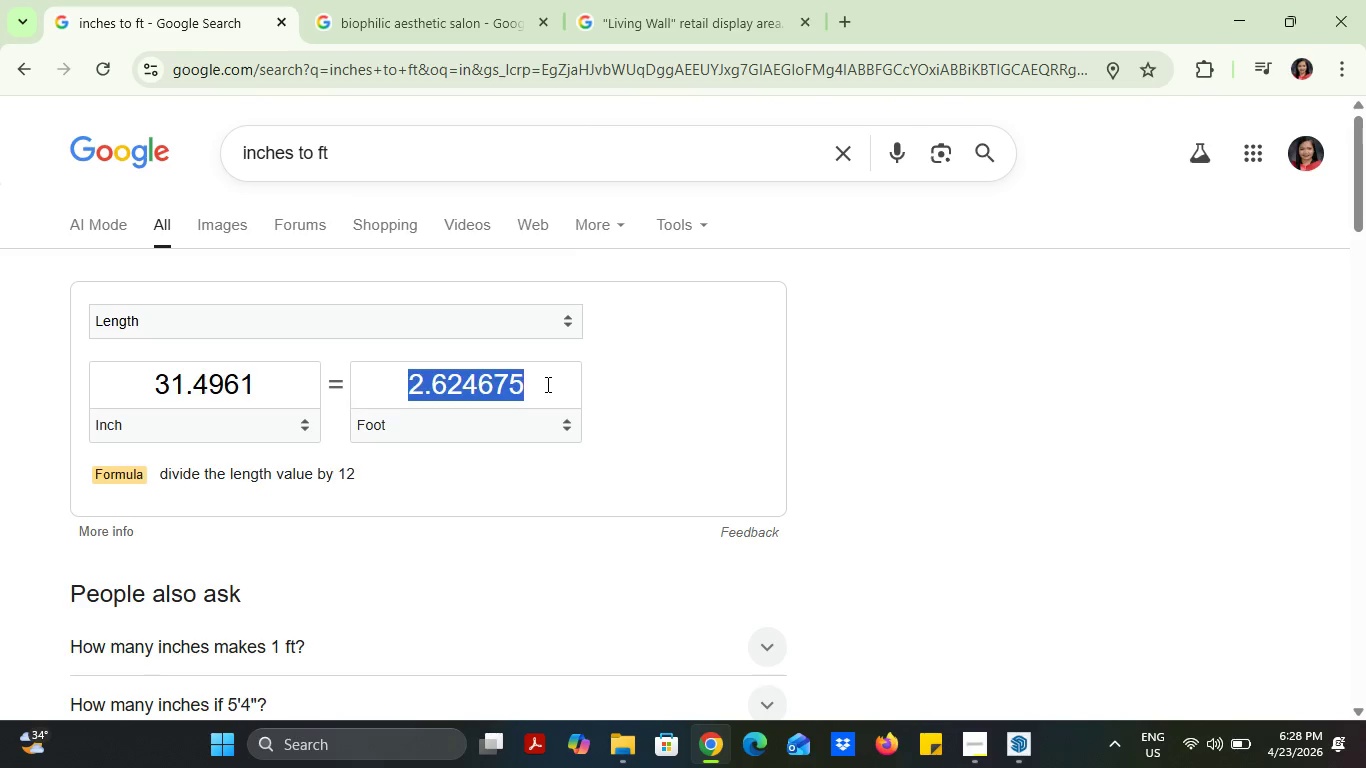 
type(15)
 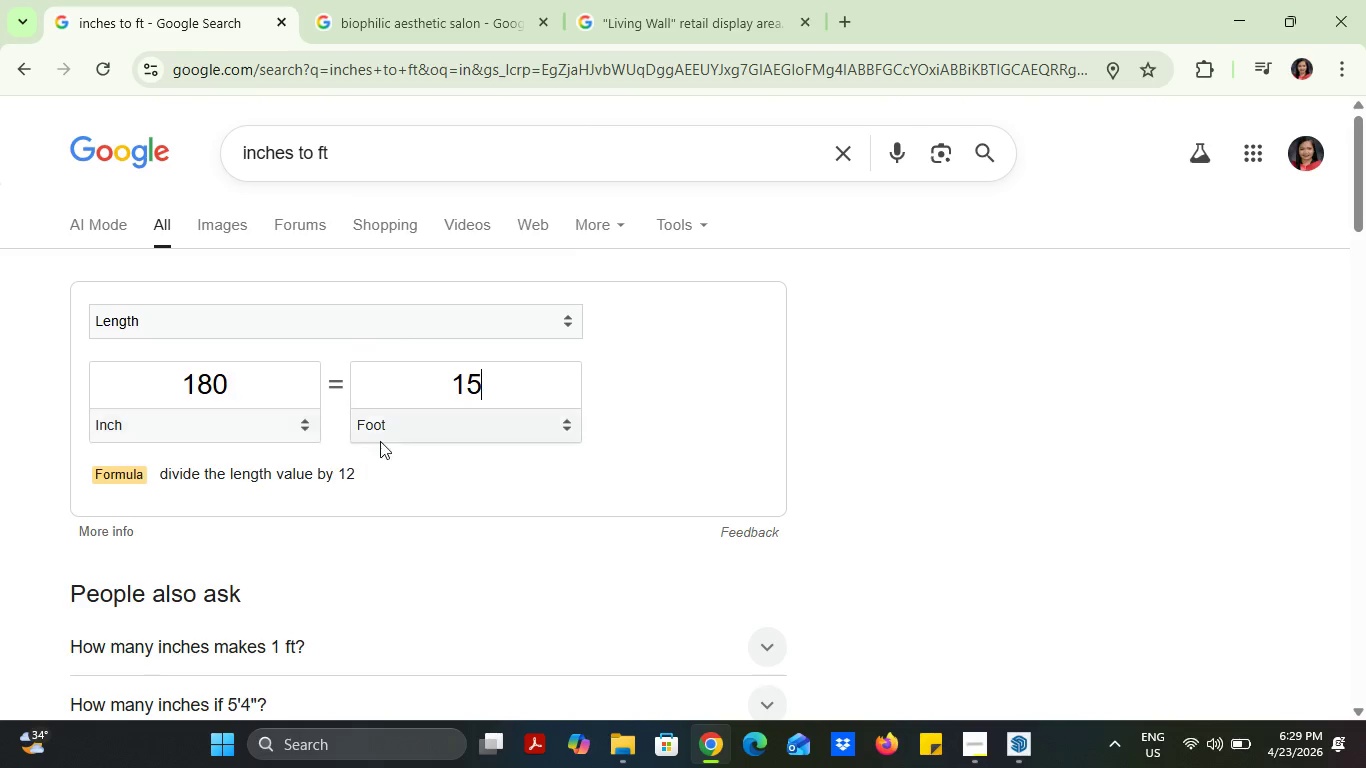 
left_click([229, 421])
 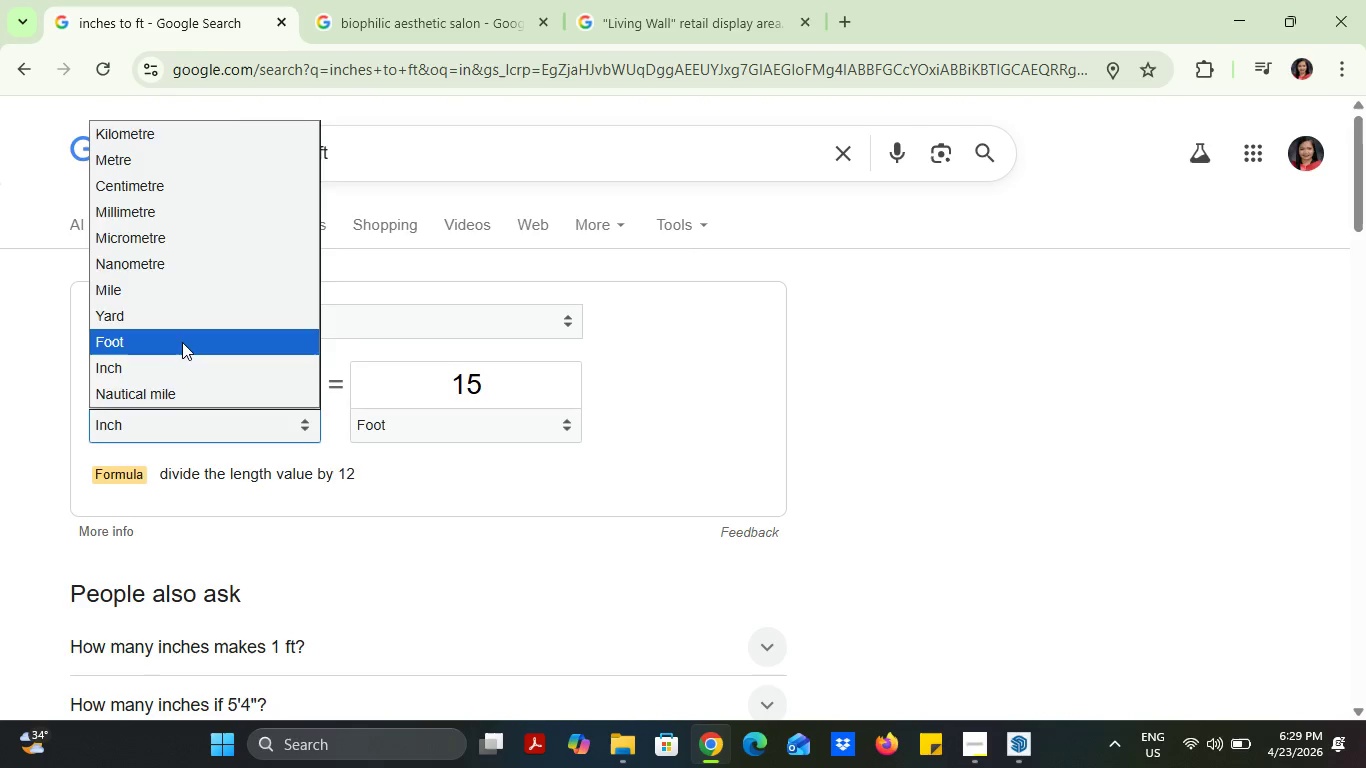 
left_click([182, 342])
 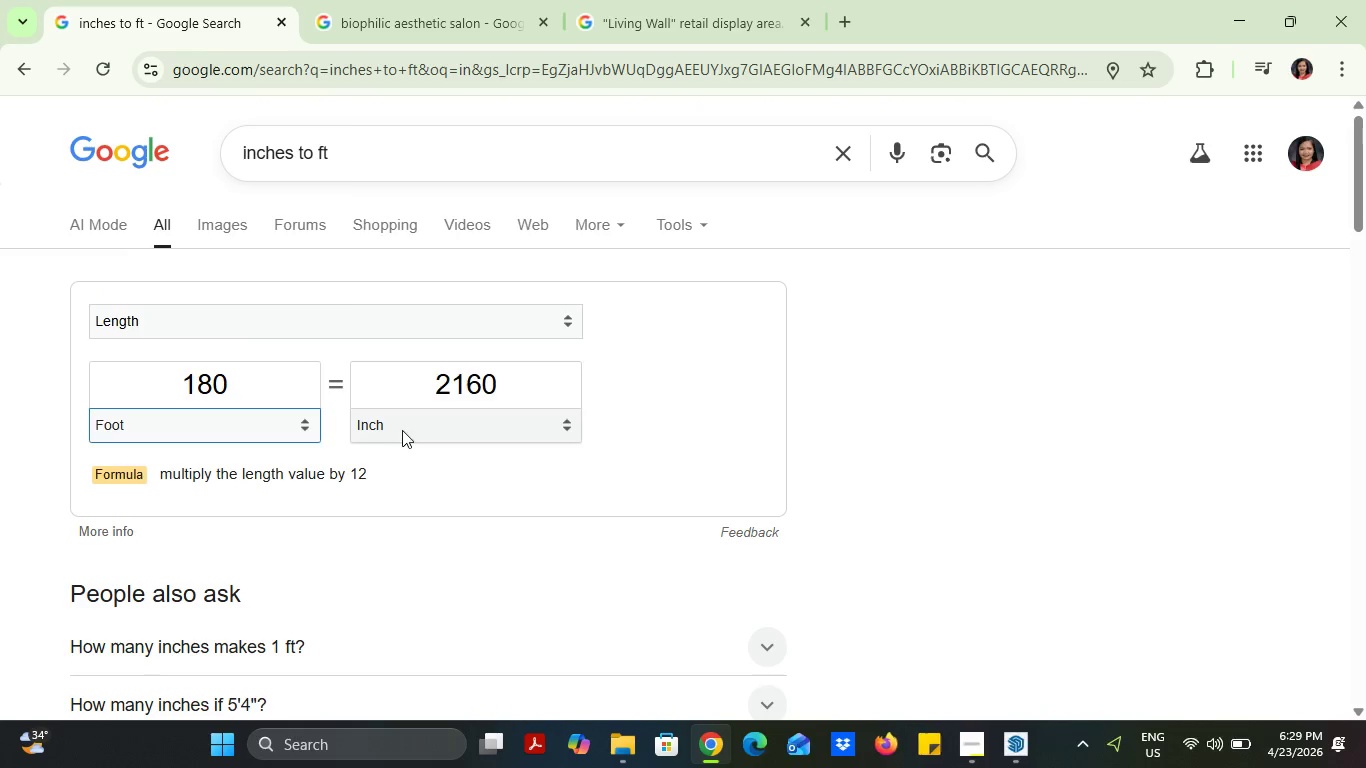 
left_click([402, 430])
 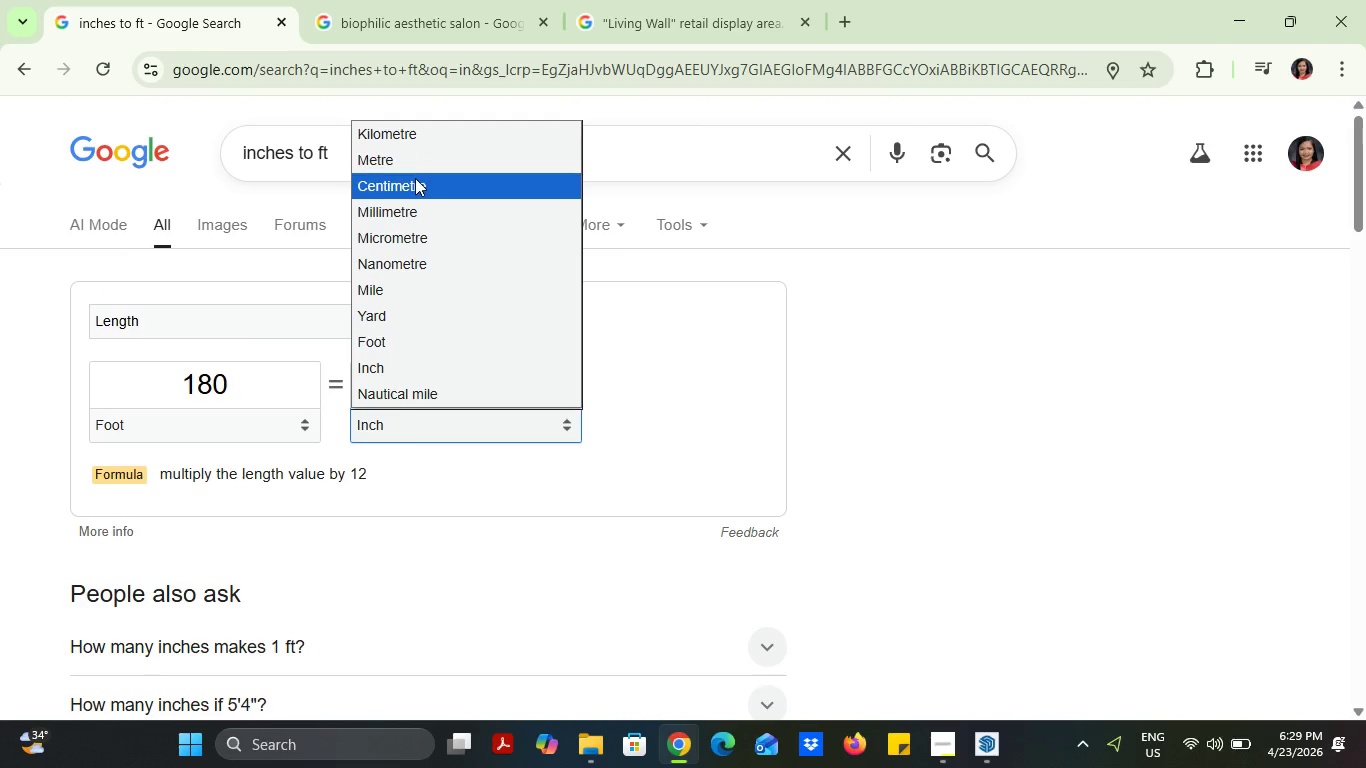 
left_click([415, 160])
 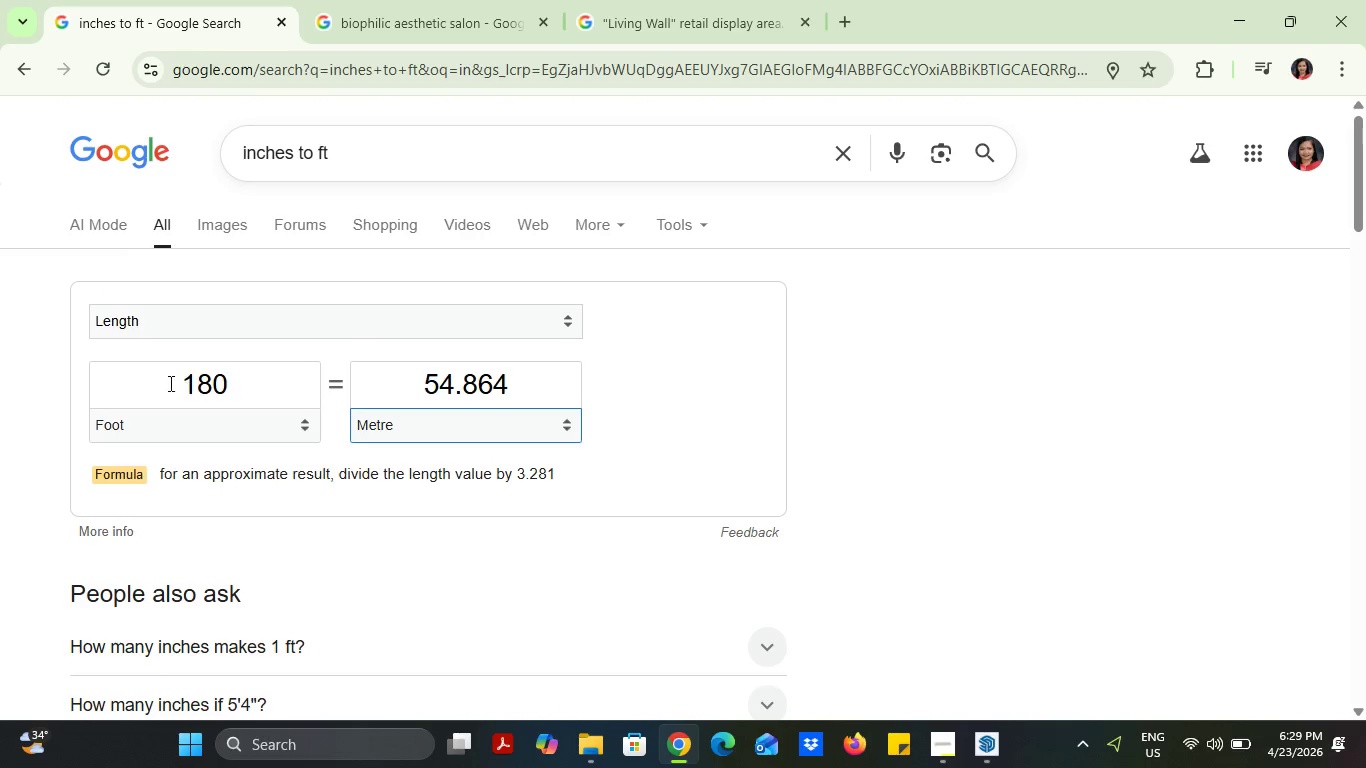 
left_click_drag(start_coordinate=[169, 383], to_coordinate=[273, 396])
 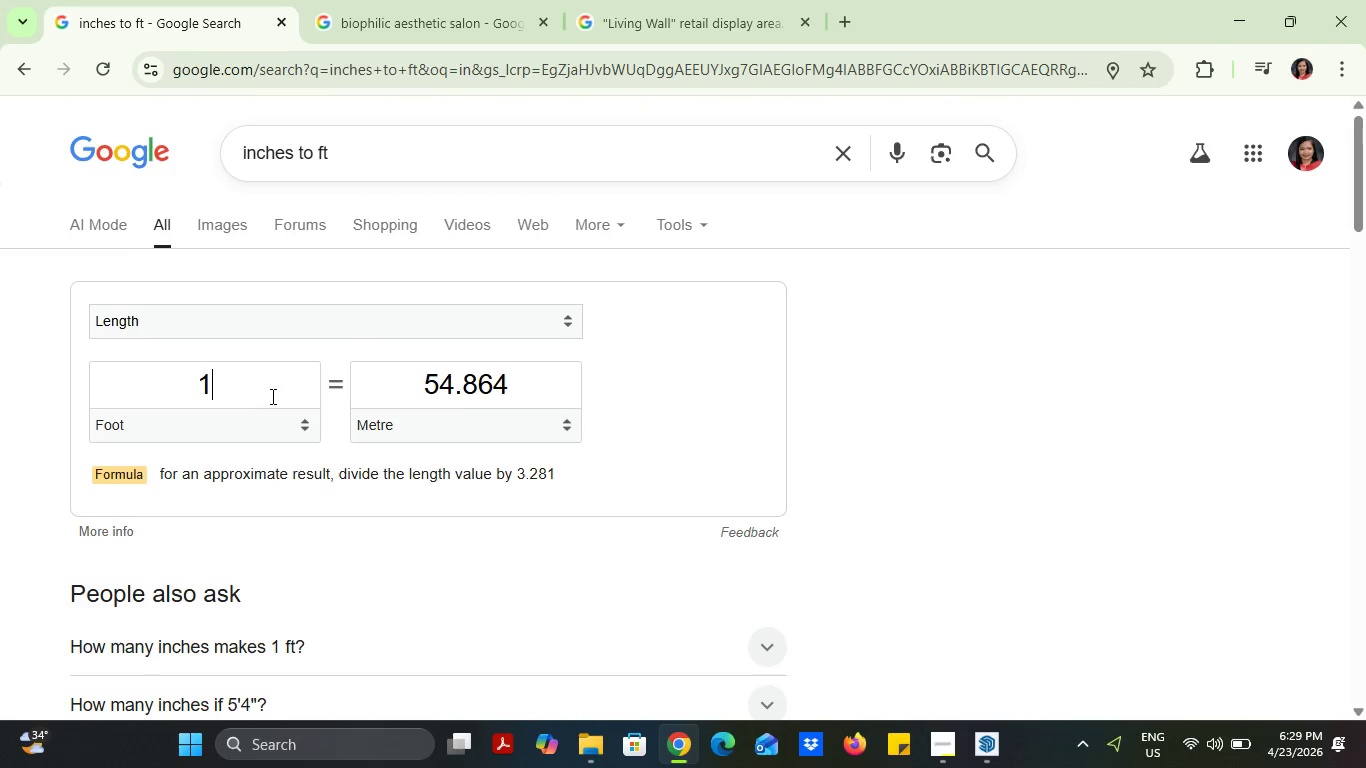 
type(15)
 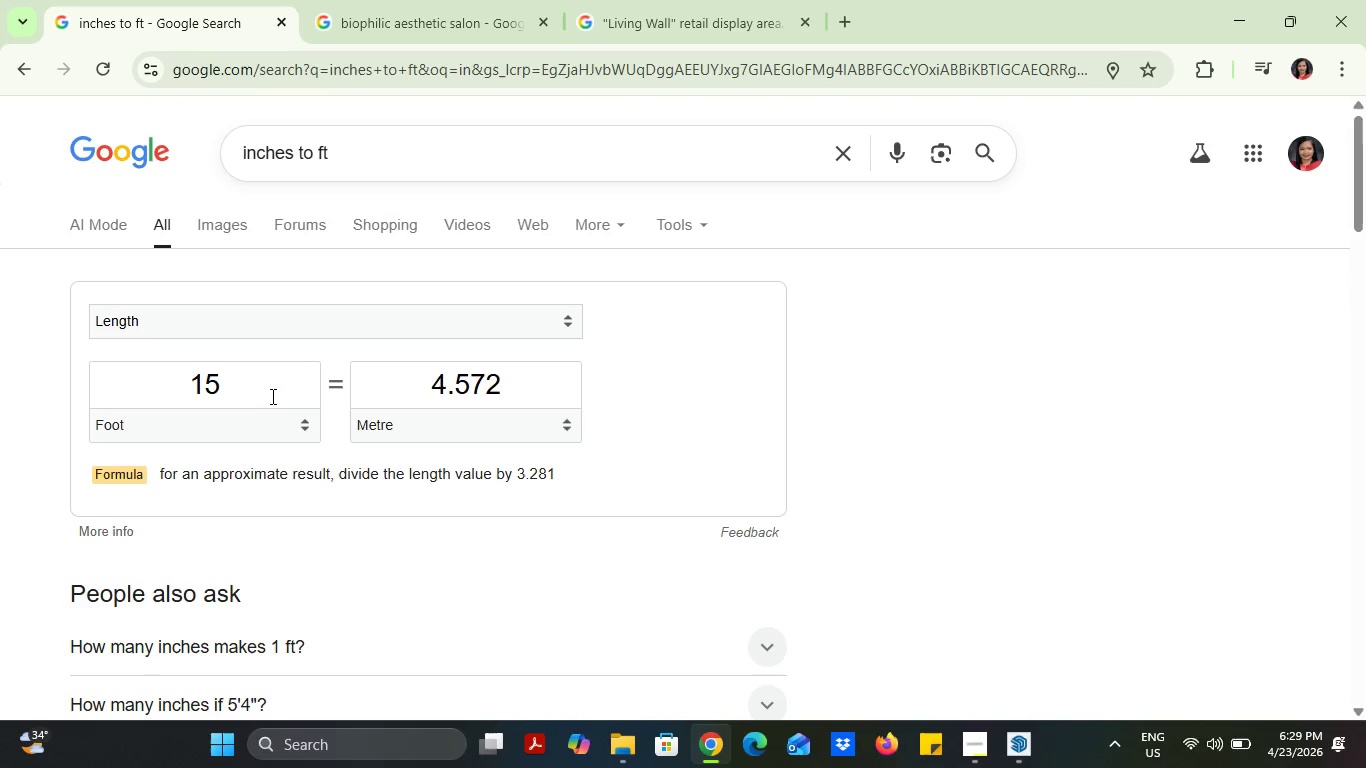 
left_click_drag(start_coordinate=[232, 393], to_coordinate=[208, 391])
 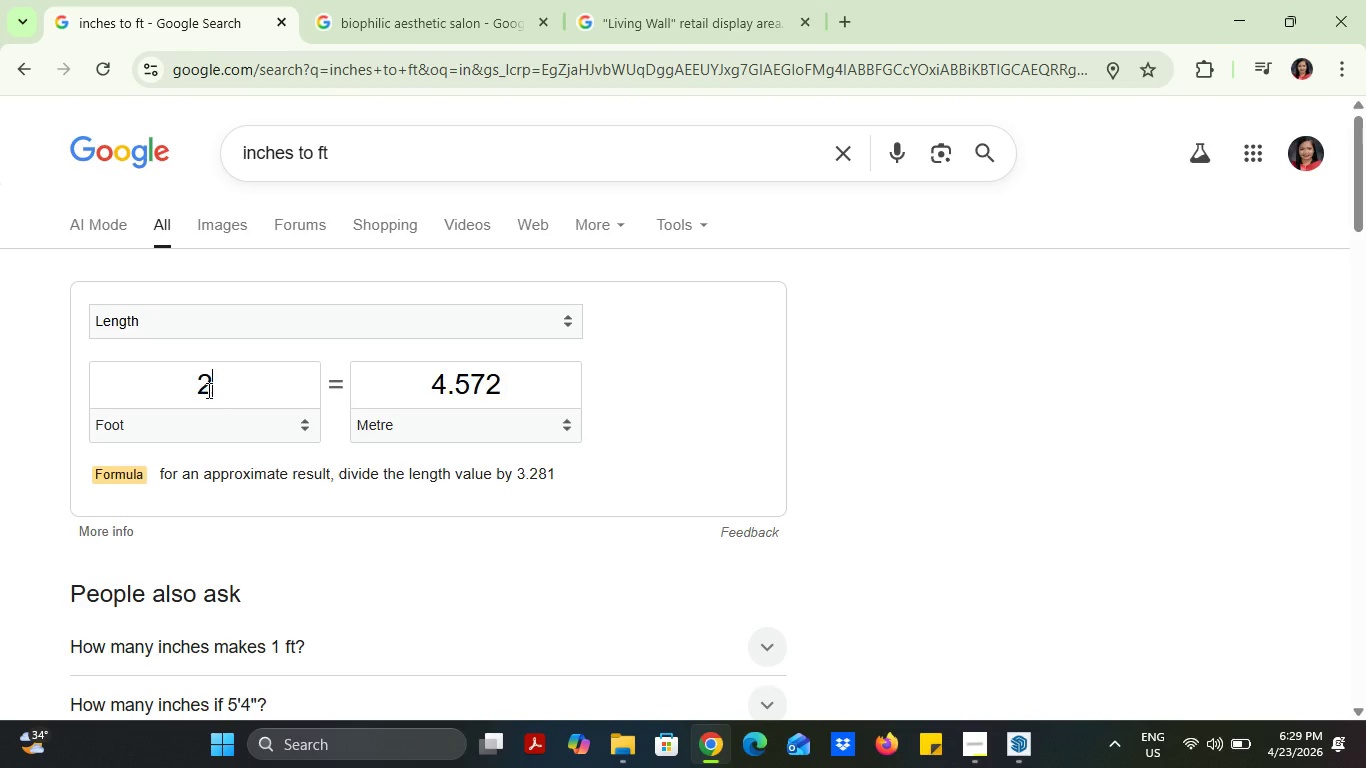 
type(212)
 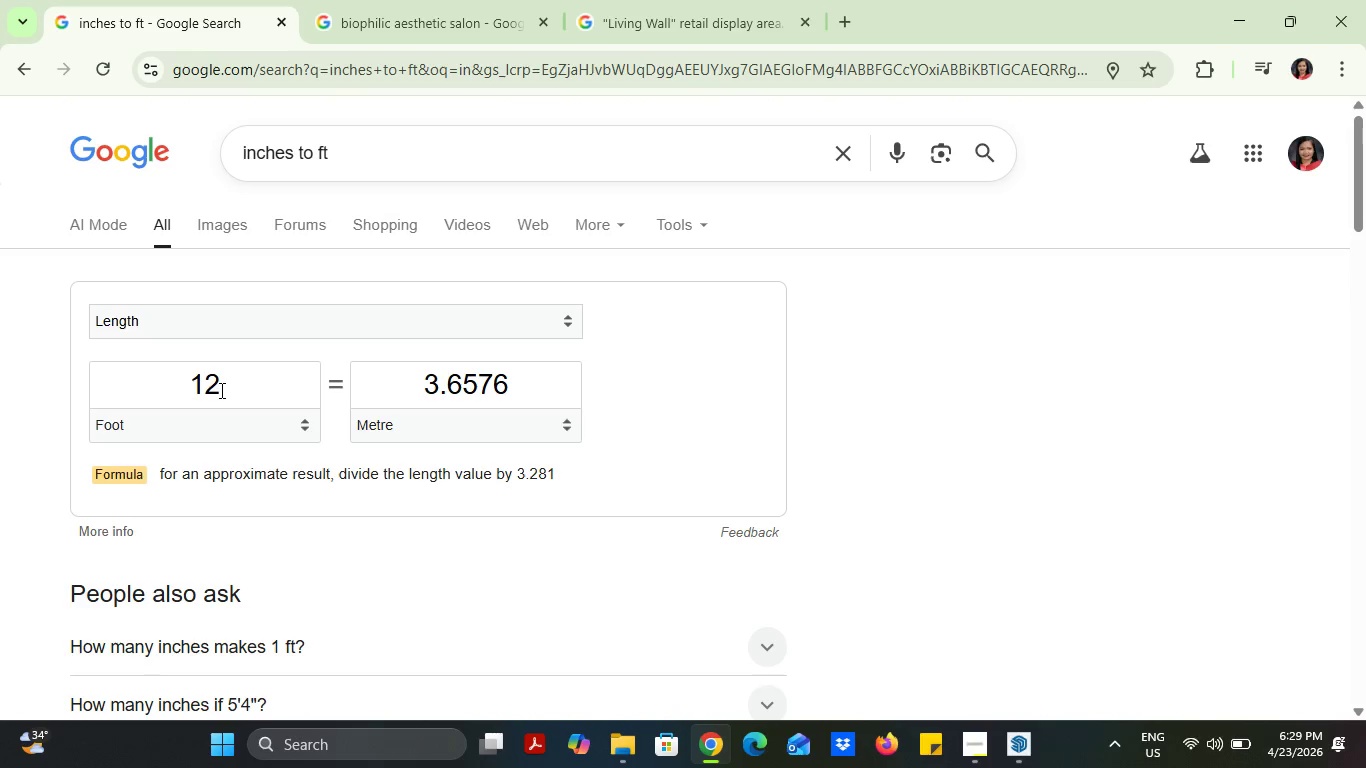 
left_click_drag(start_coordinate=[199, 390], to_coordinate=[227, 390])
 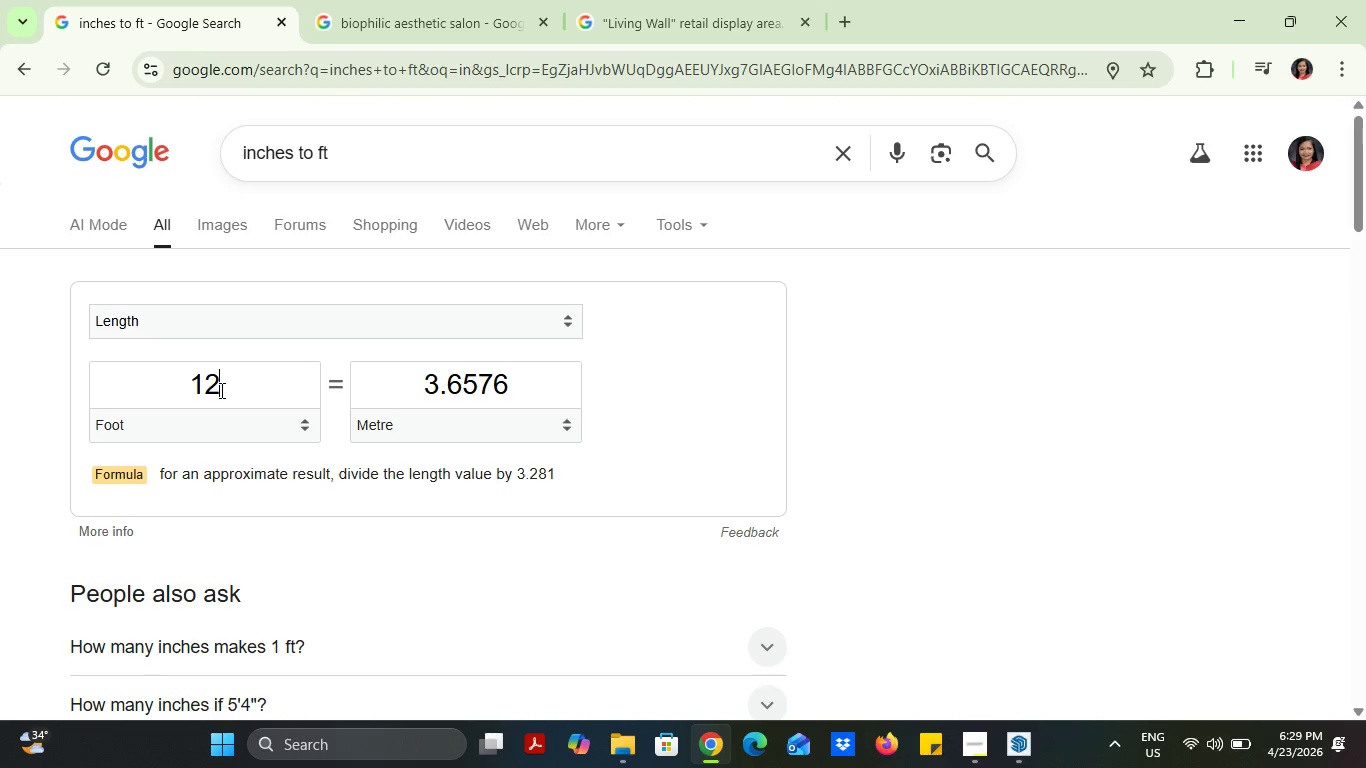 
wait(6.17)
 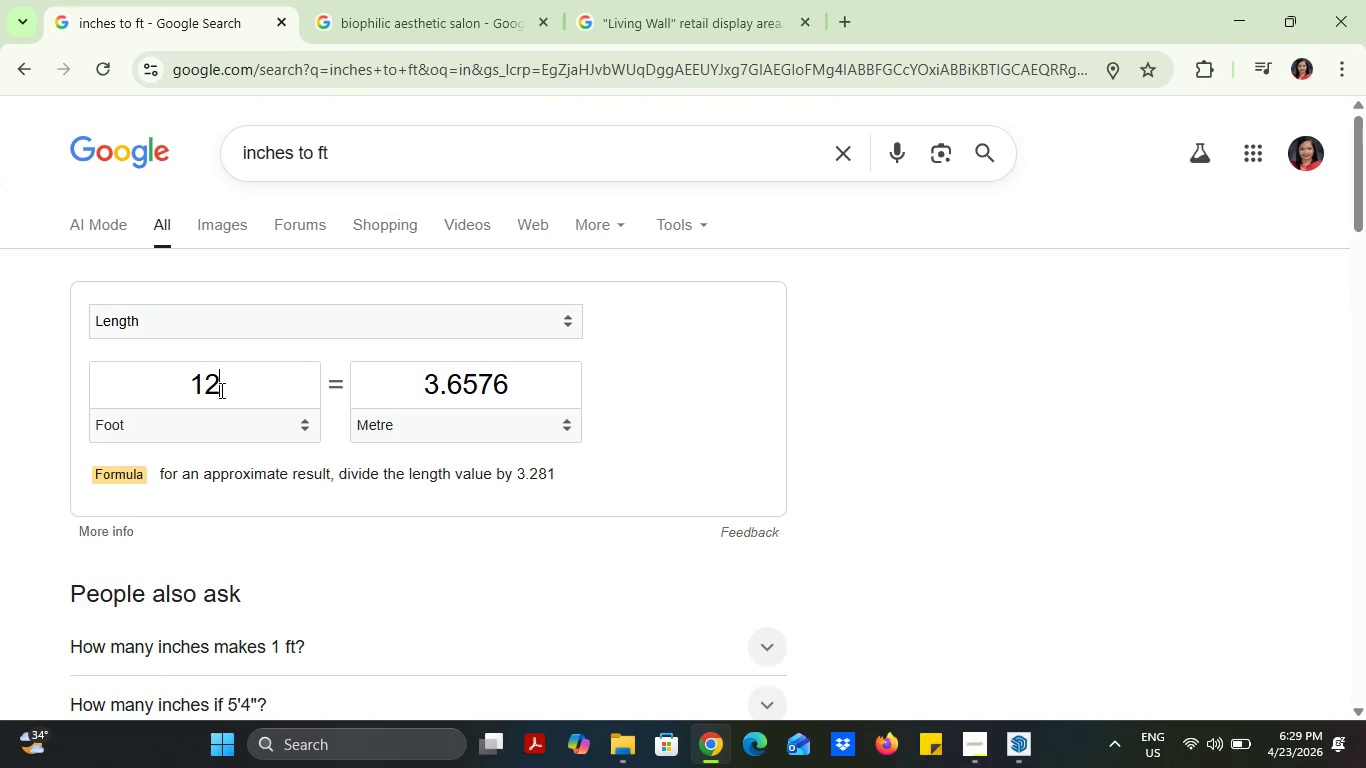 
left_click_drag(start_coordinate=[220, 390], to_coordinate=[206, 382])
 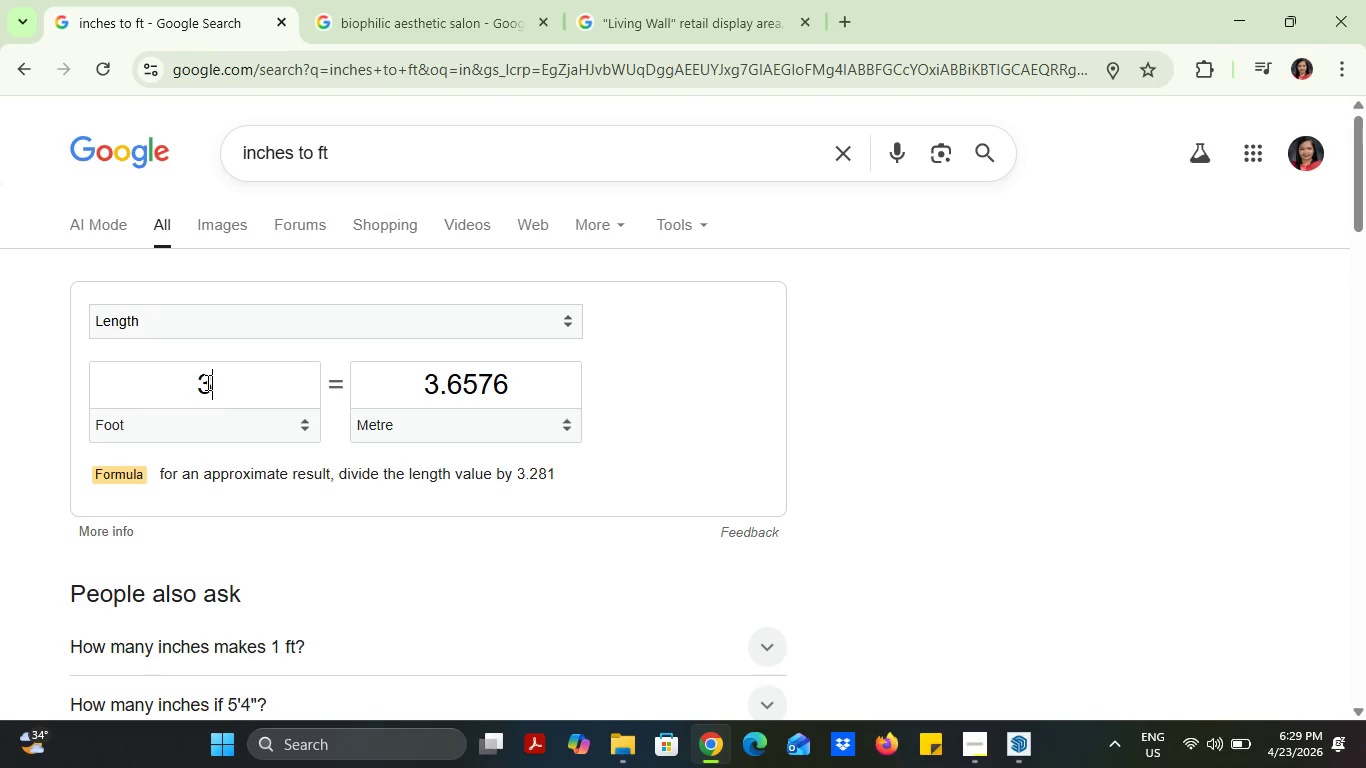 
key(3)
 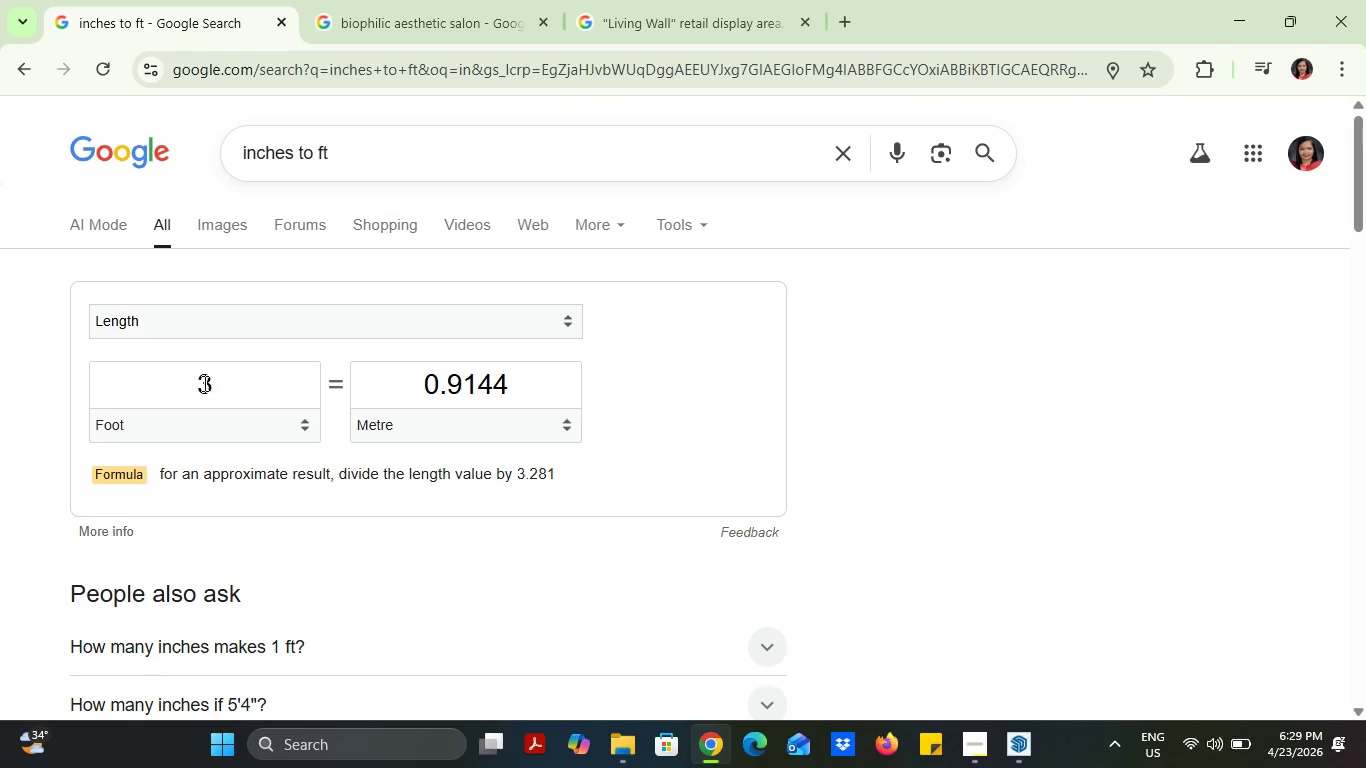 
left_click([203, 383])
 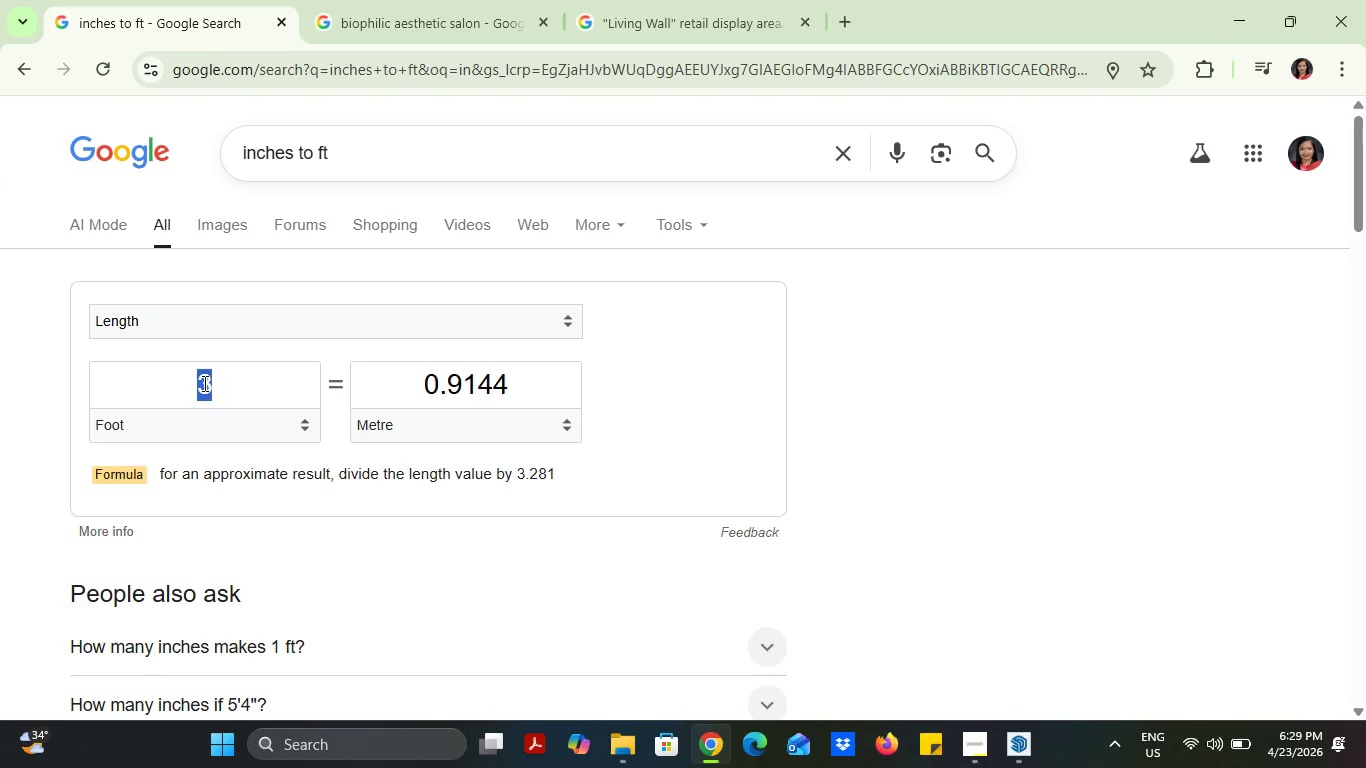 
type(13)
 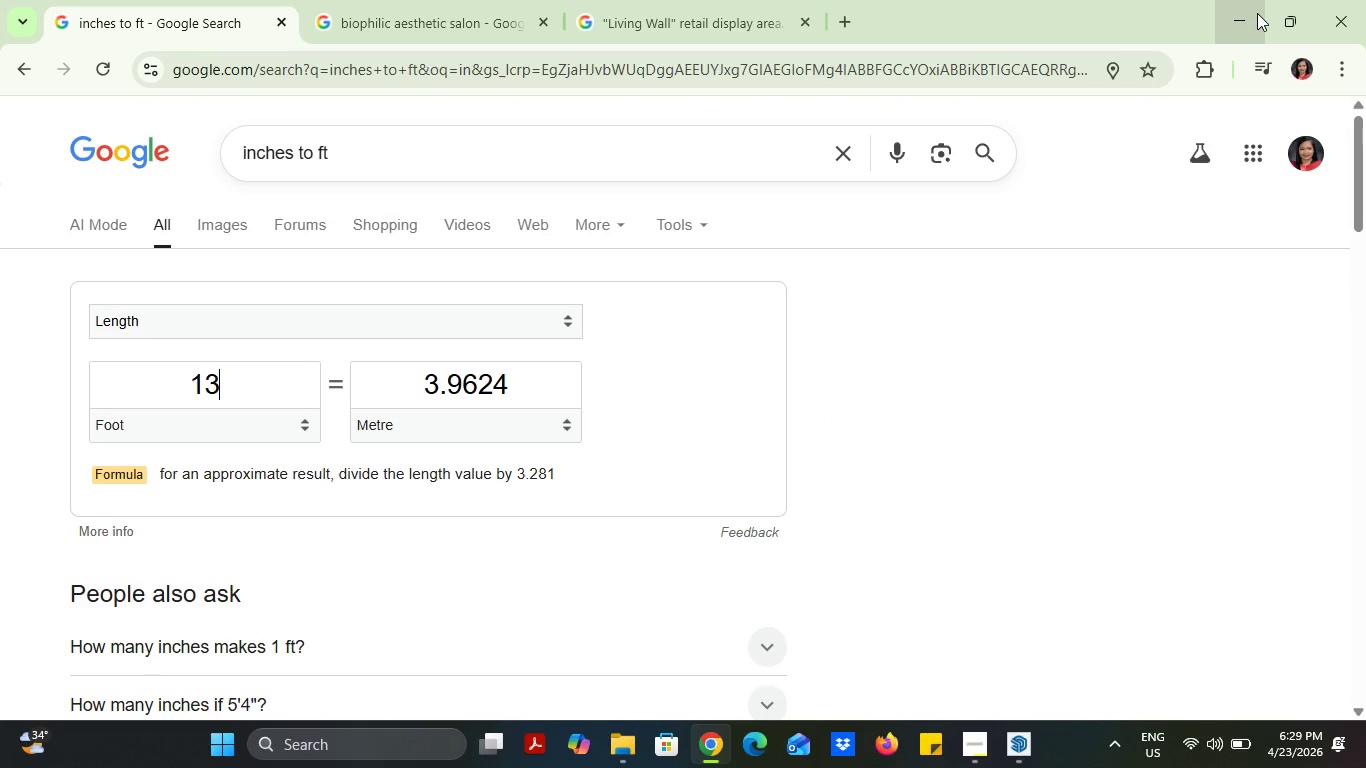 
left_click([1257, 13])
 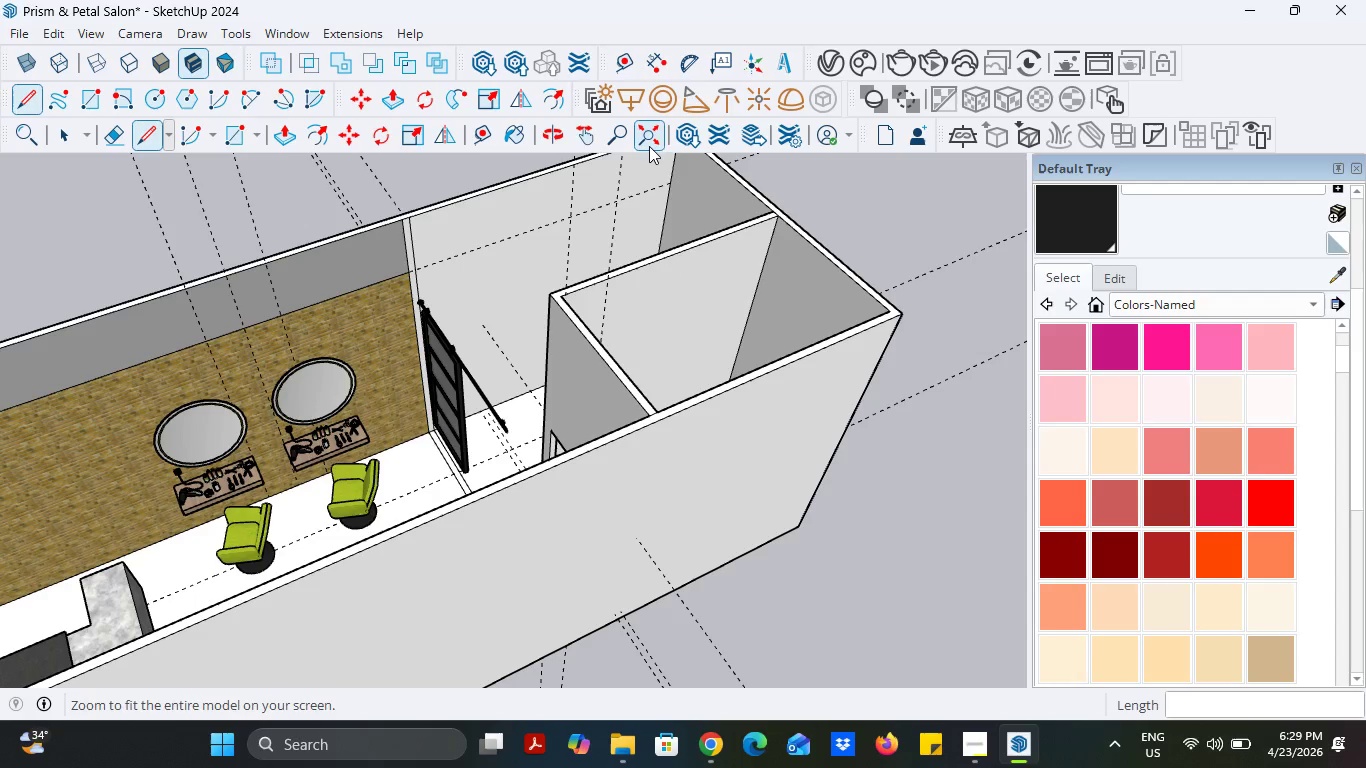 
left_click([493, 132])
 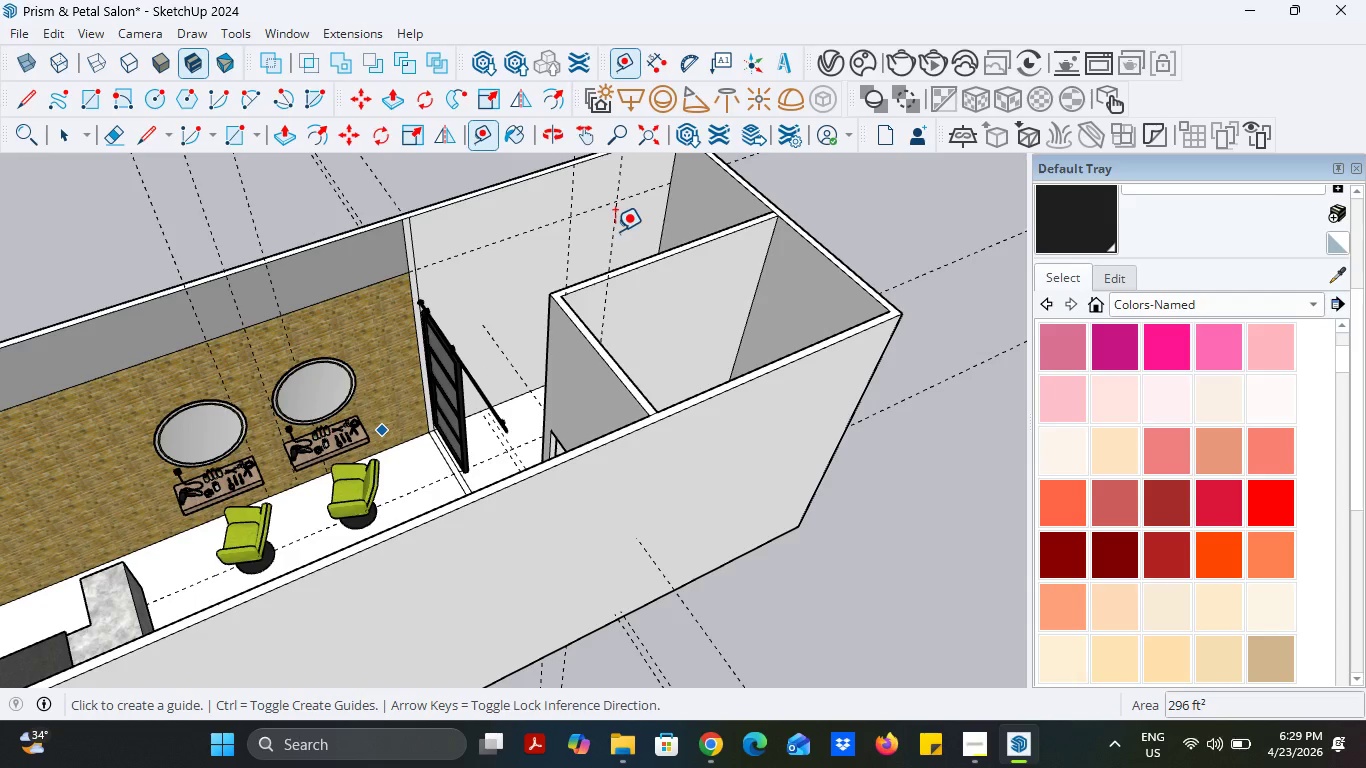 
scroll: coordinate [652, 447], scroll_direction: down, amount: 4.0
 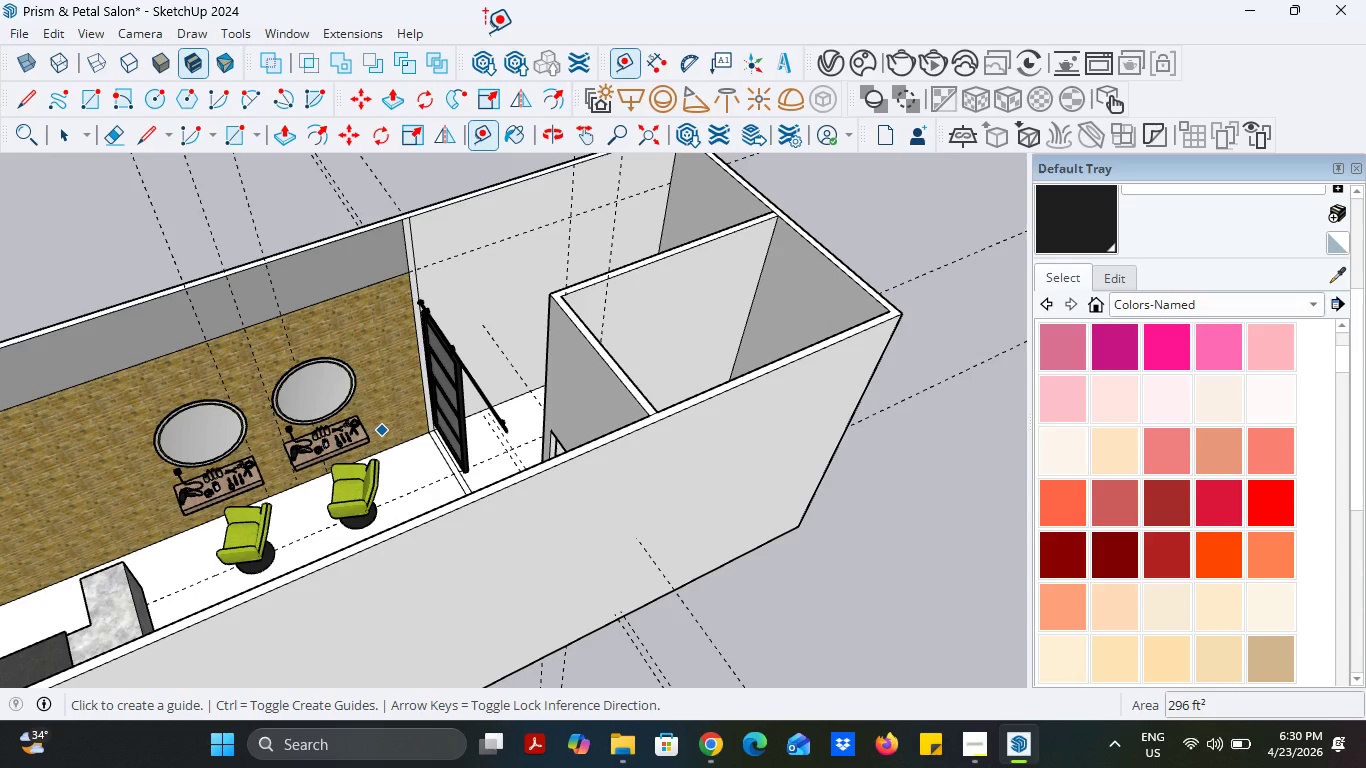 
wait(37.3)
 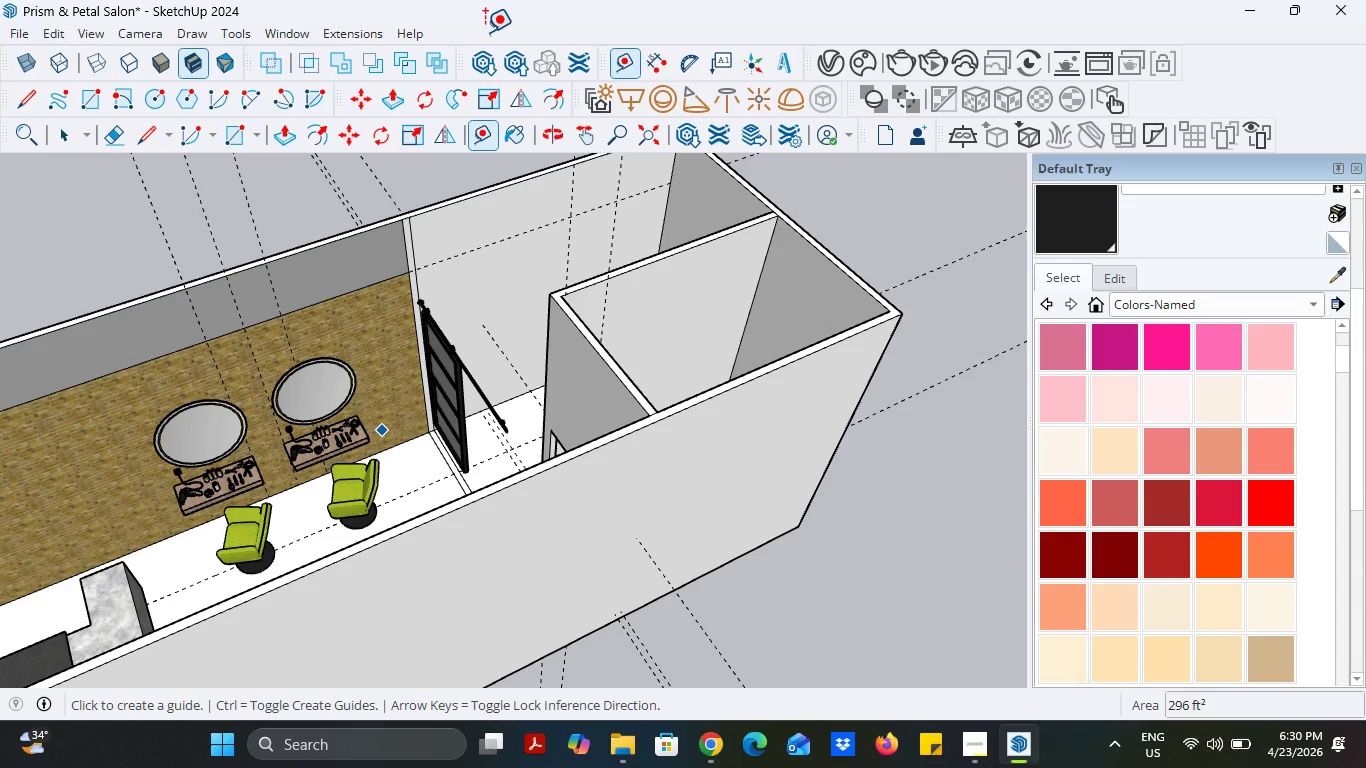 
hold_key(key=Escape, duration=0.44)
 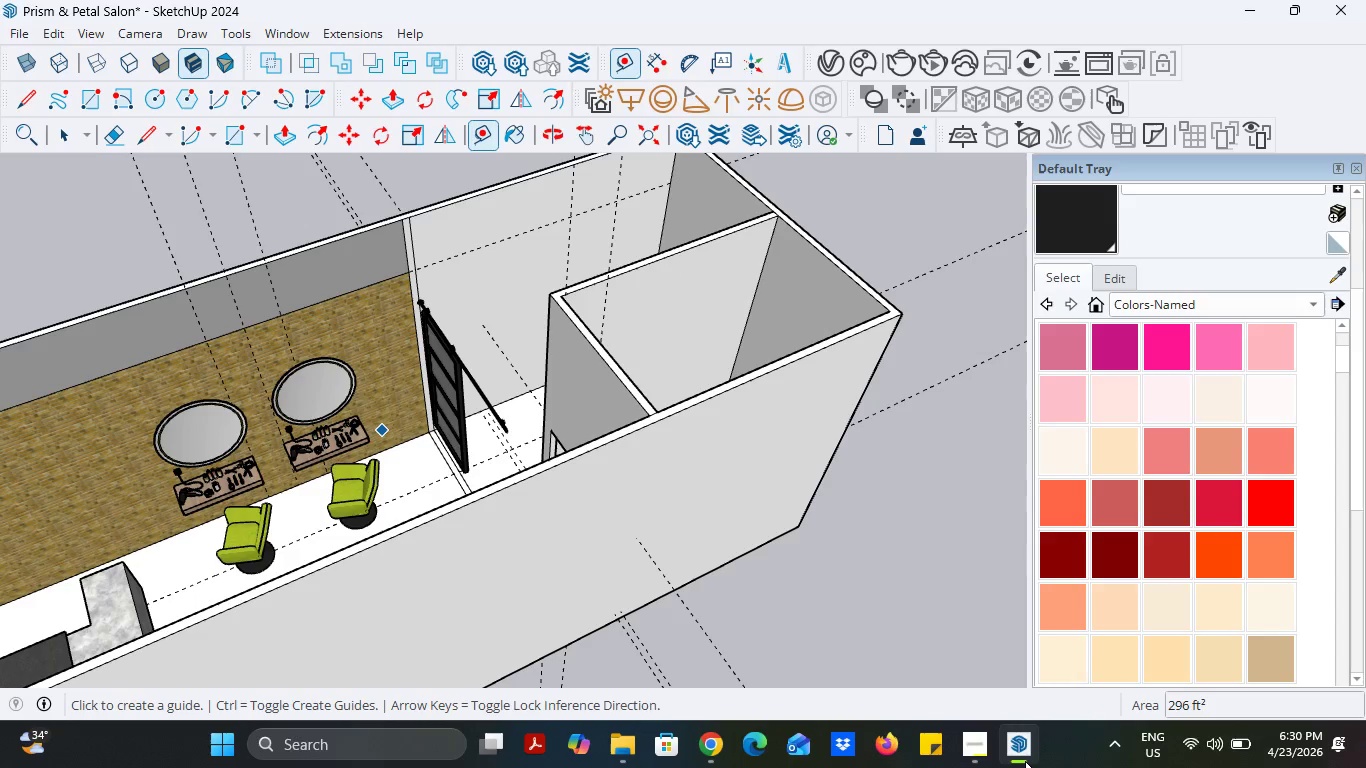 
double_click([1025, 761])
 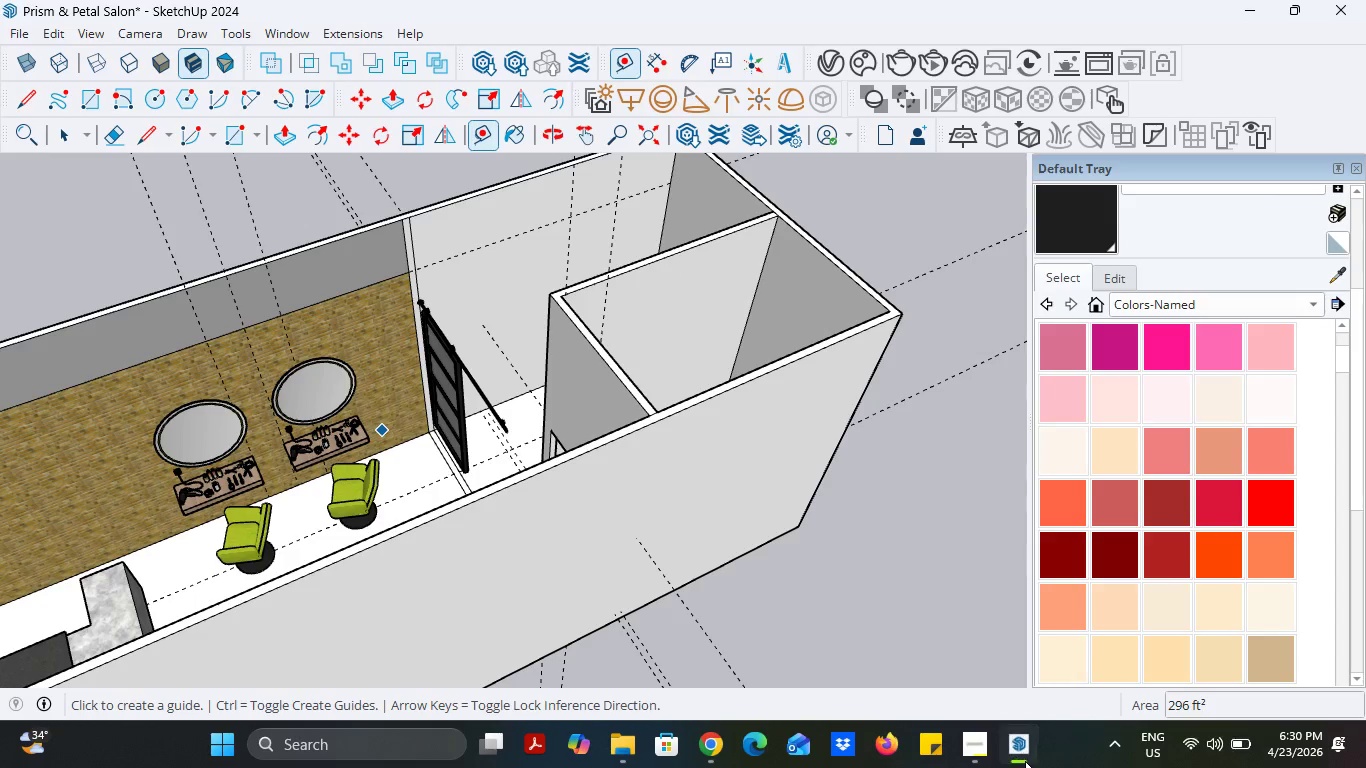 
triple_click([1025, 761])
 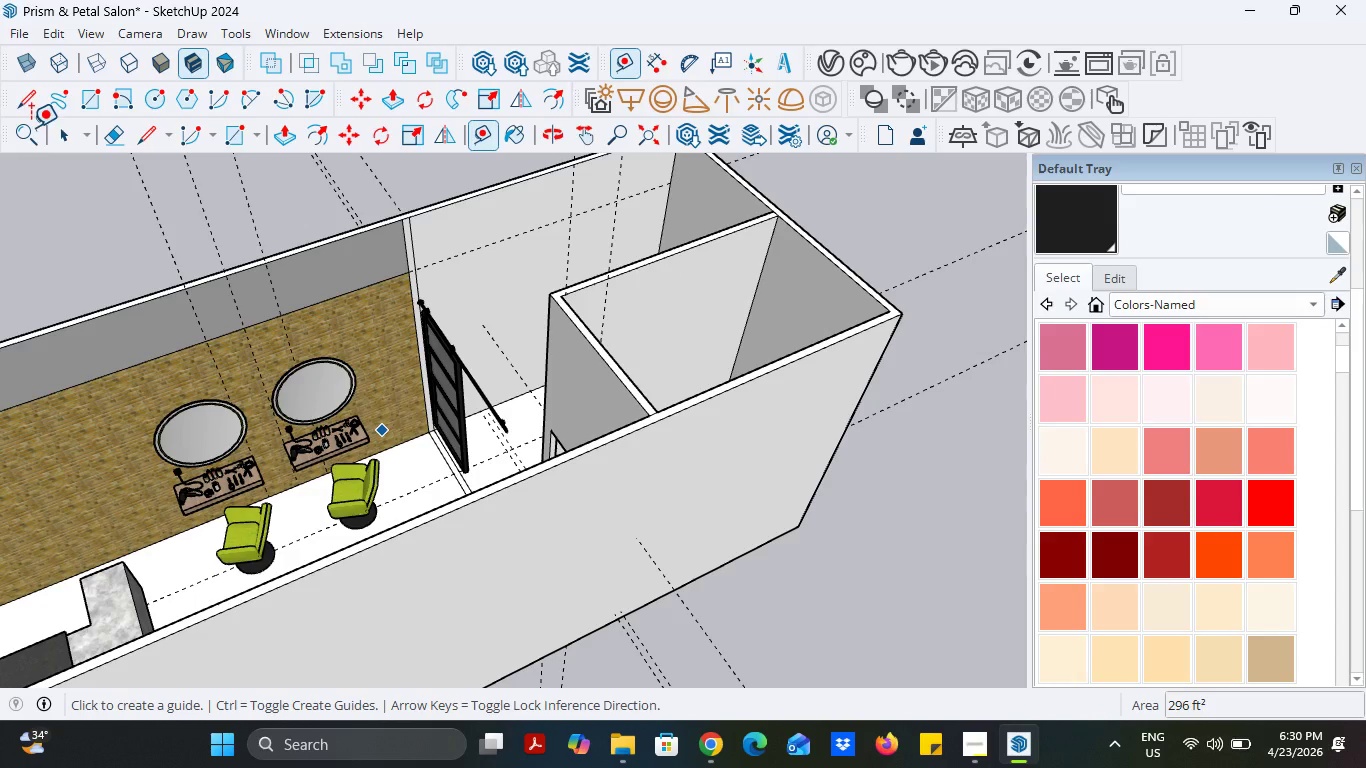 
left_click_drag(start_coordinate=[58, 136], to_coordinate=[958, 687])
 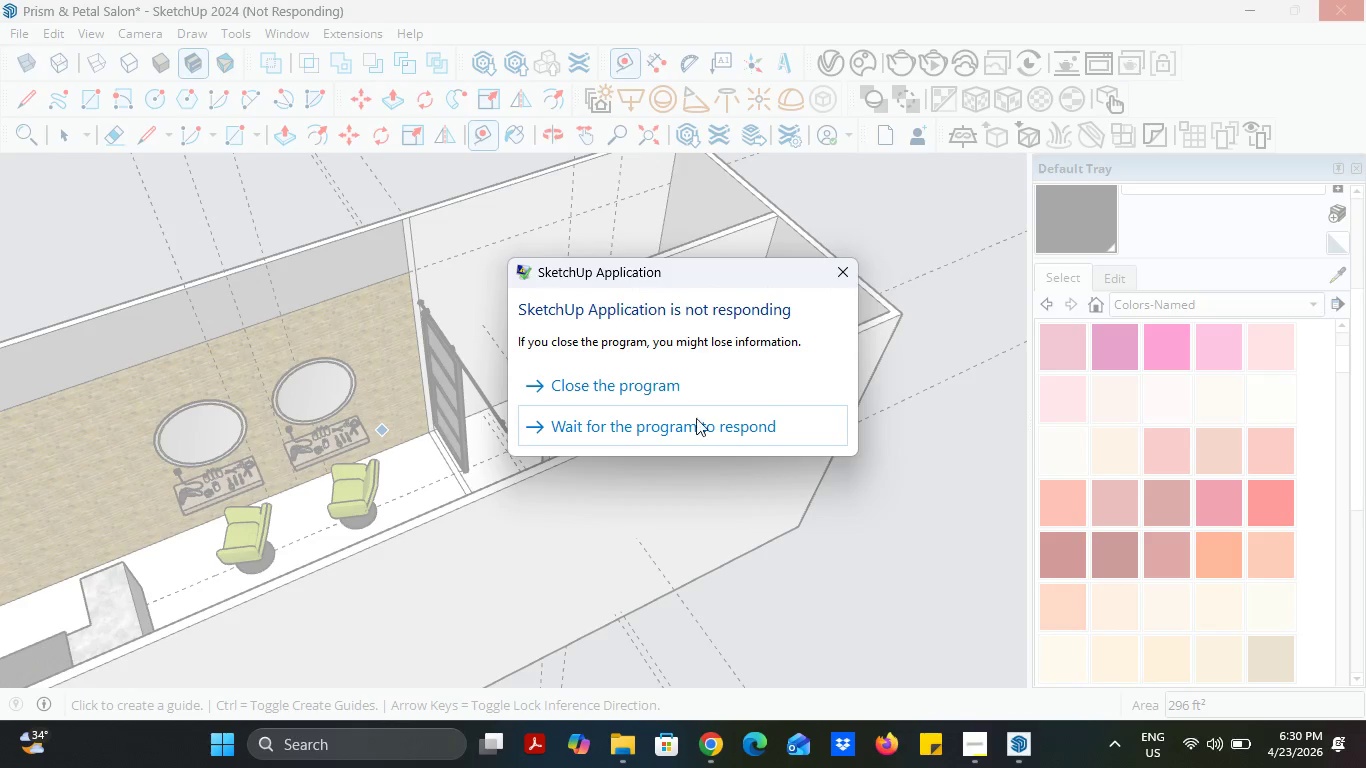 
right_click([1021, 735])
 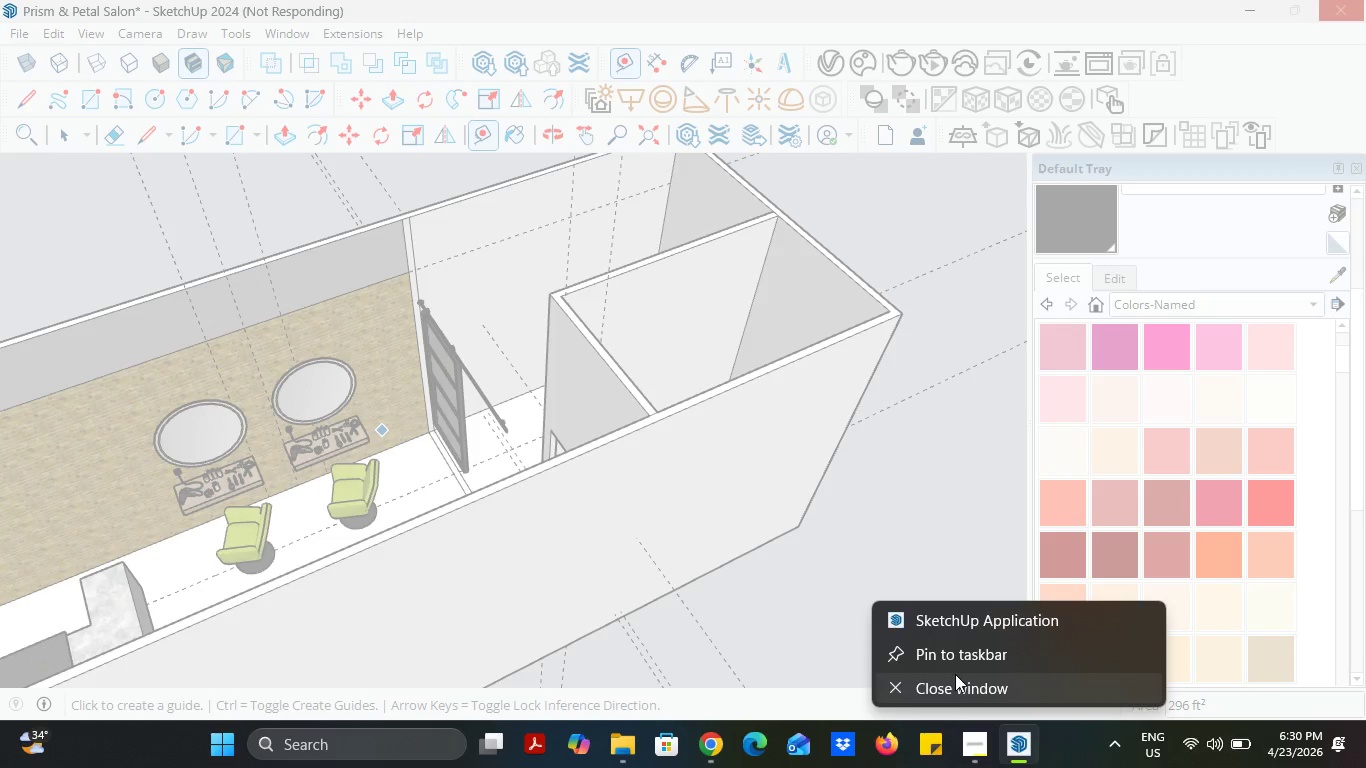 
left_click([958, 687])
 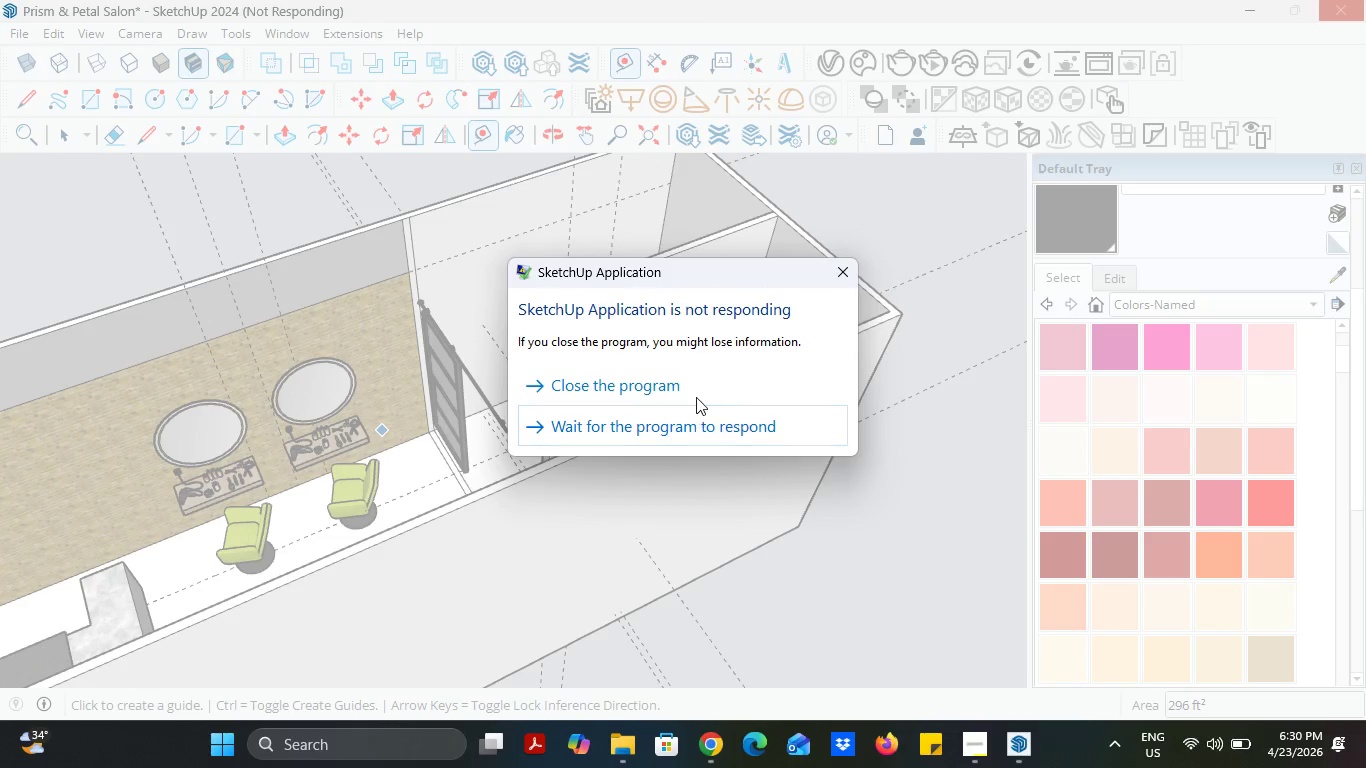 
left_click([696, 395])
 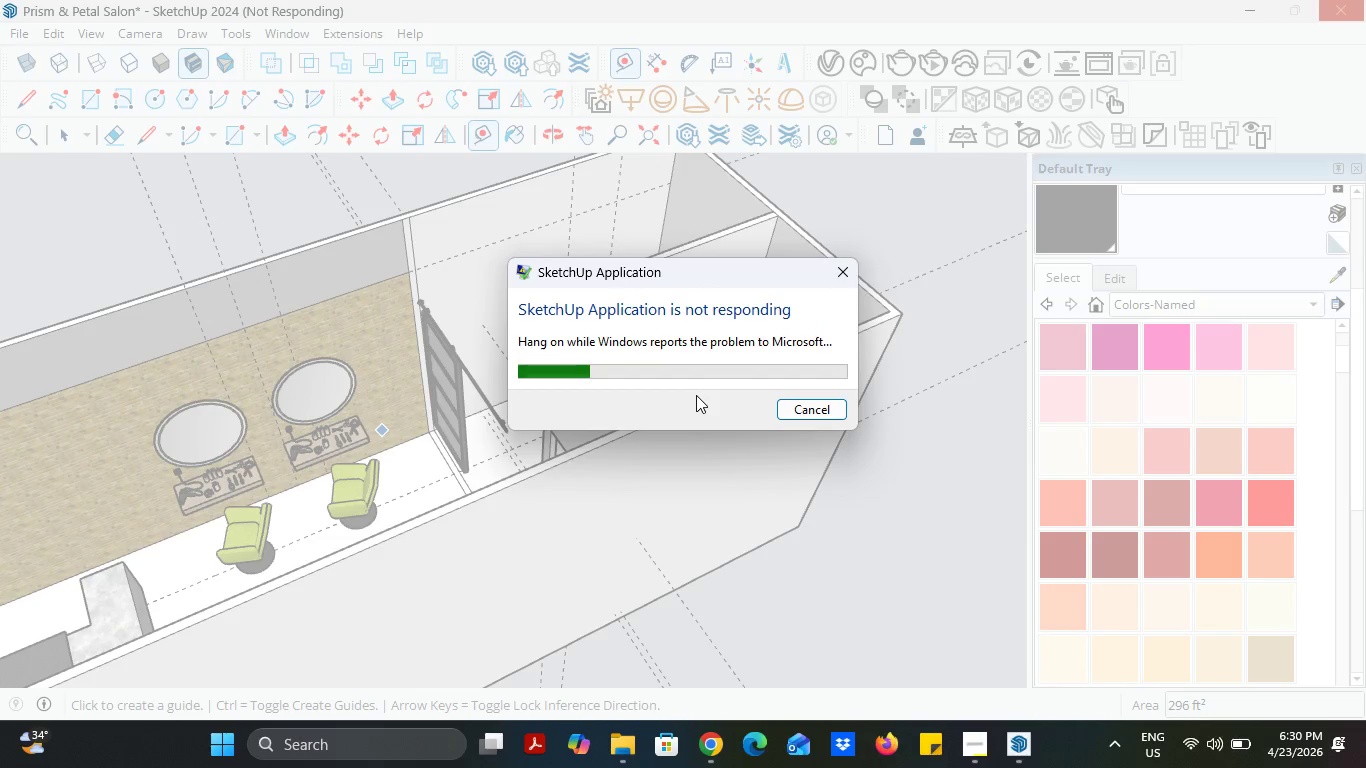 
wait(12.83)
 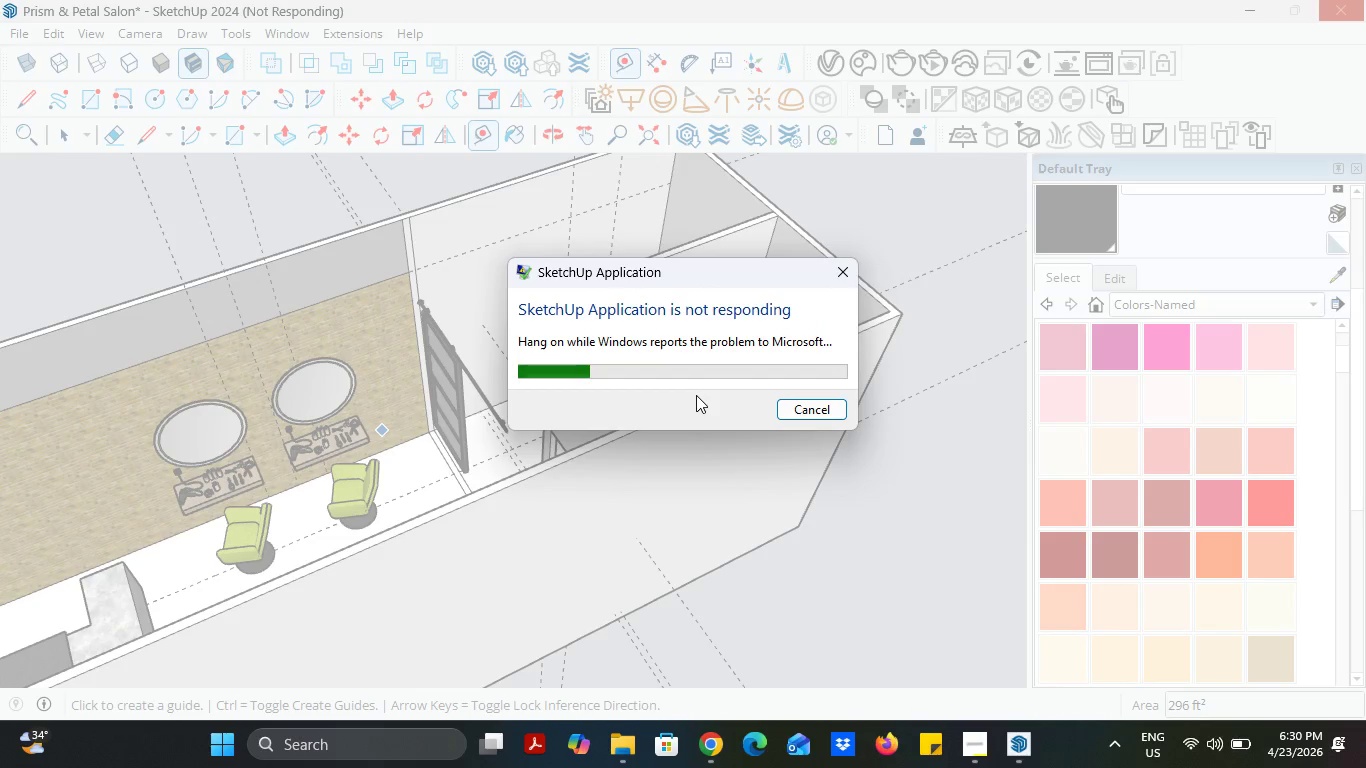 
right_click([695, 427])
 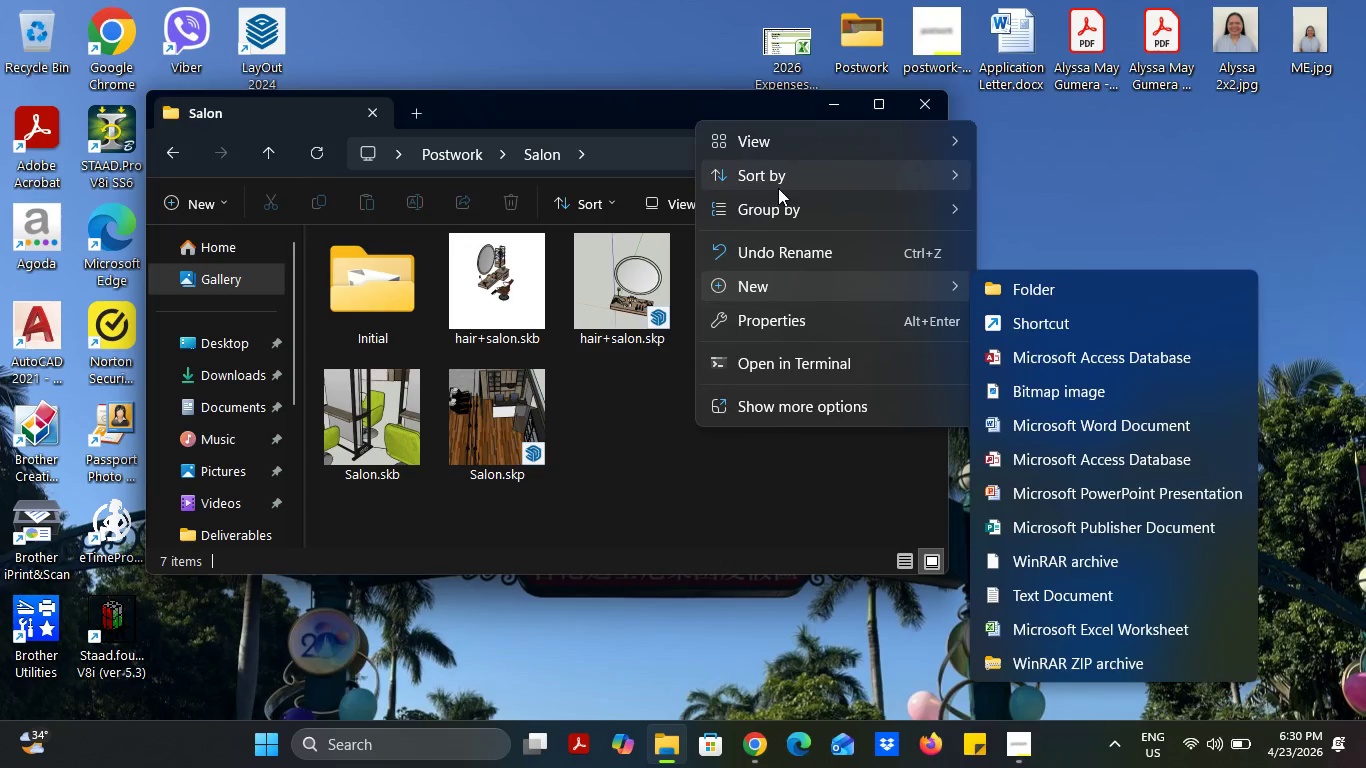 
right_click([698, 458])
 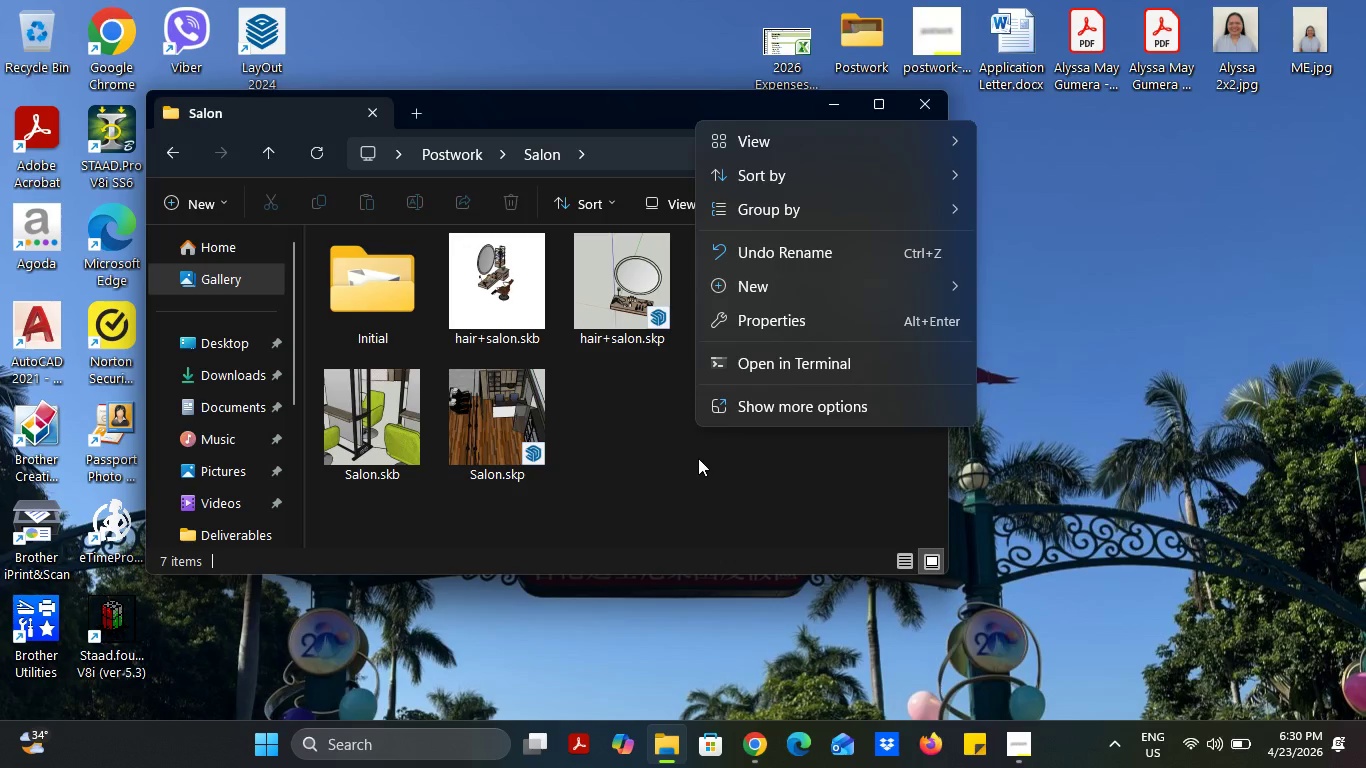 
right_click([698, 458])
 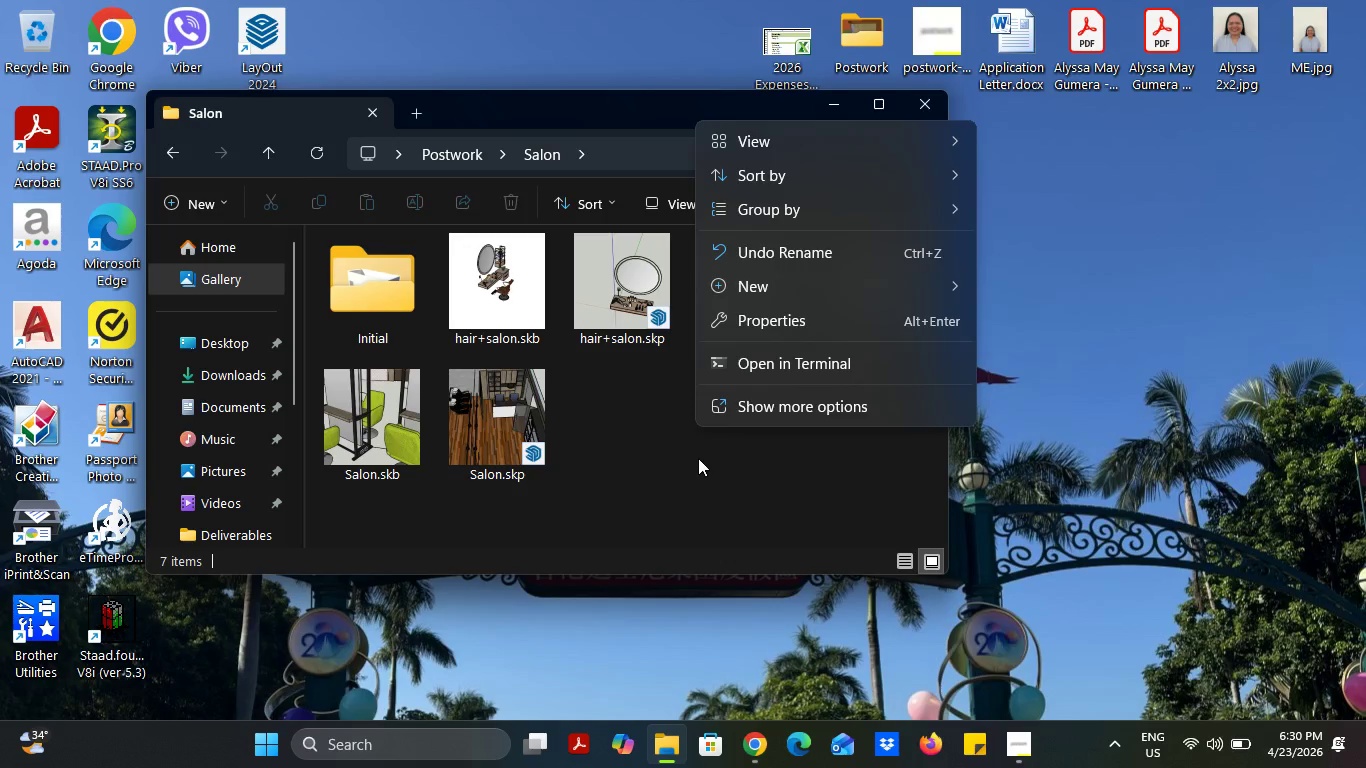 
right_click([698, 458])
 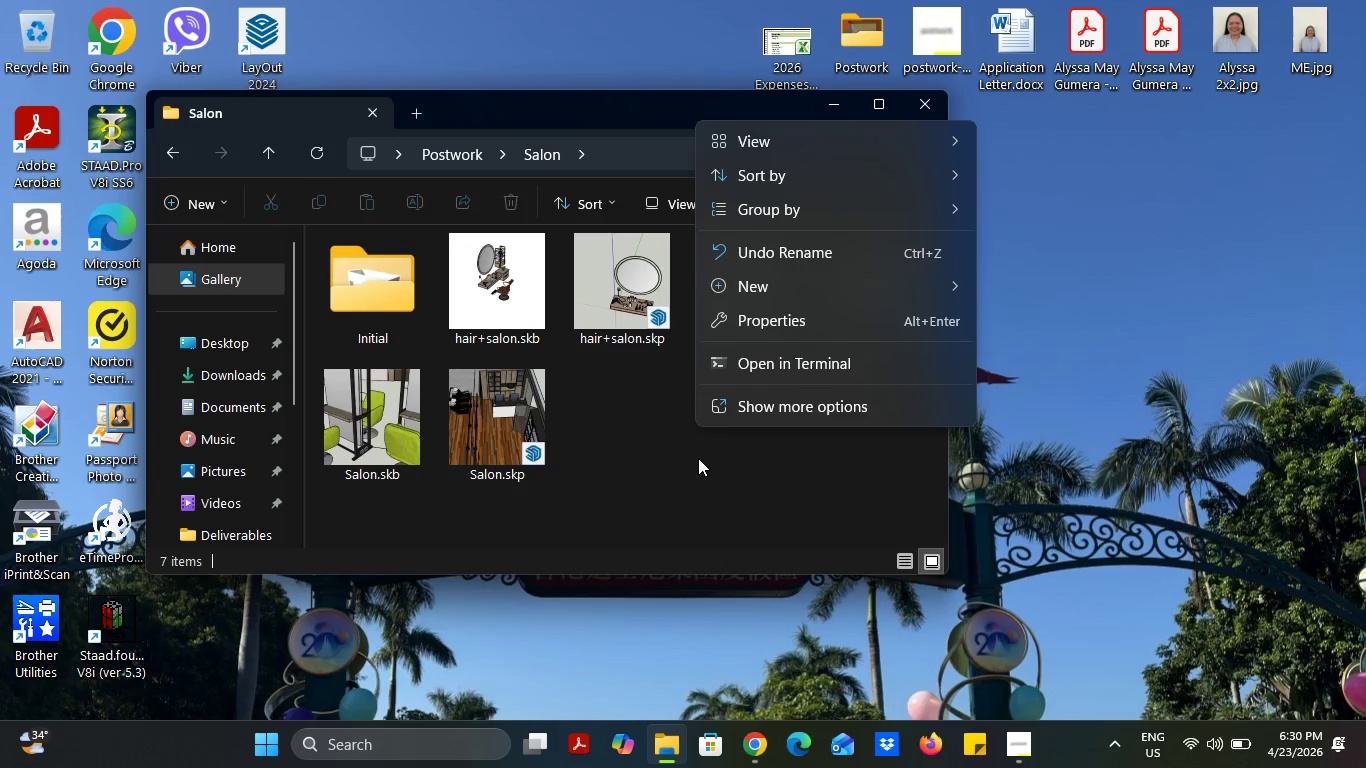 
left_click([698, 458])
 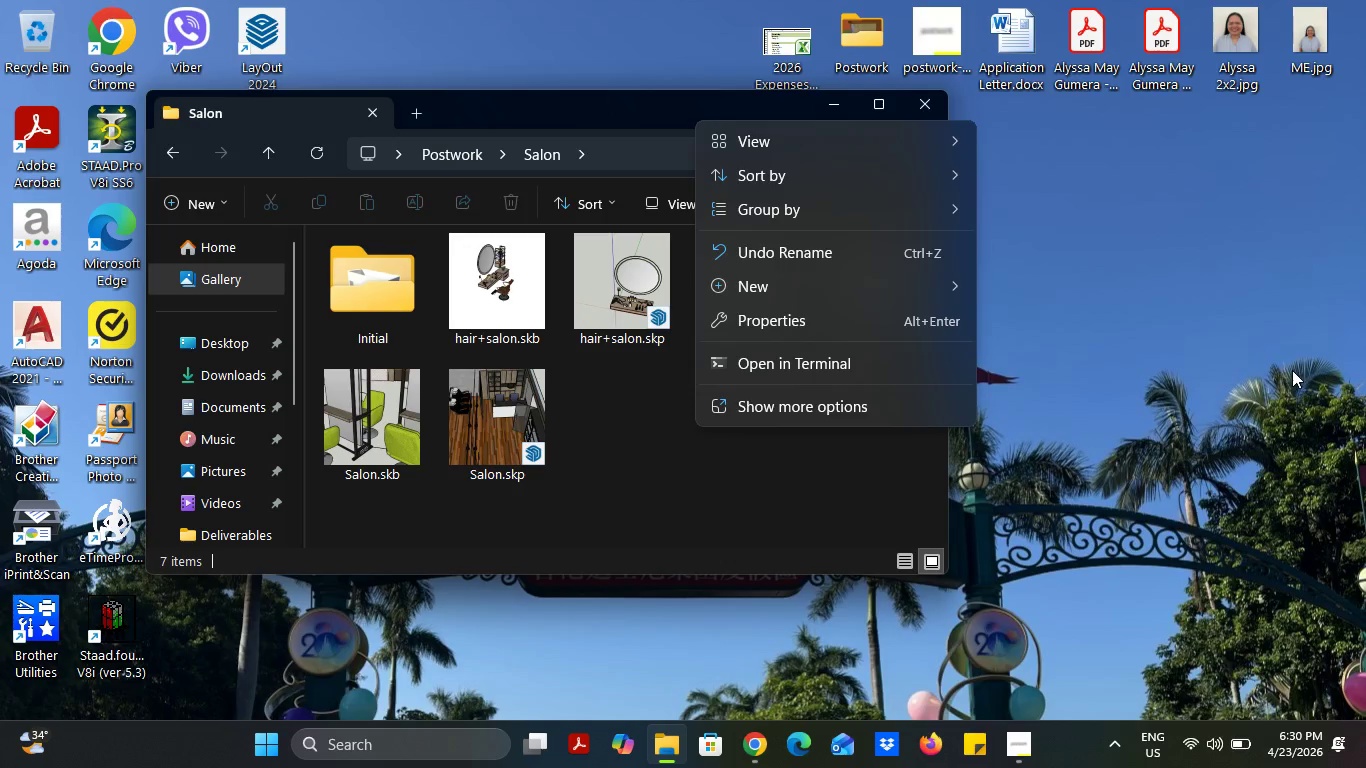 
right_click([1285, 361])
 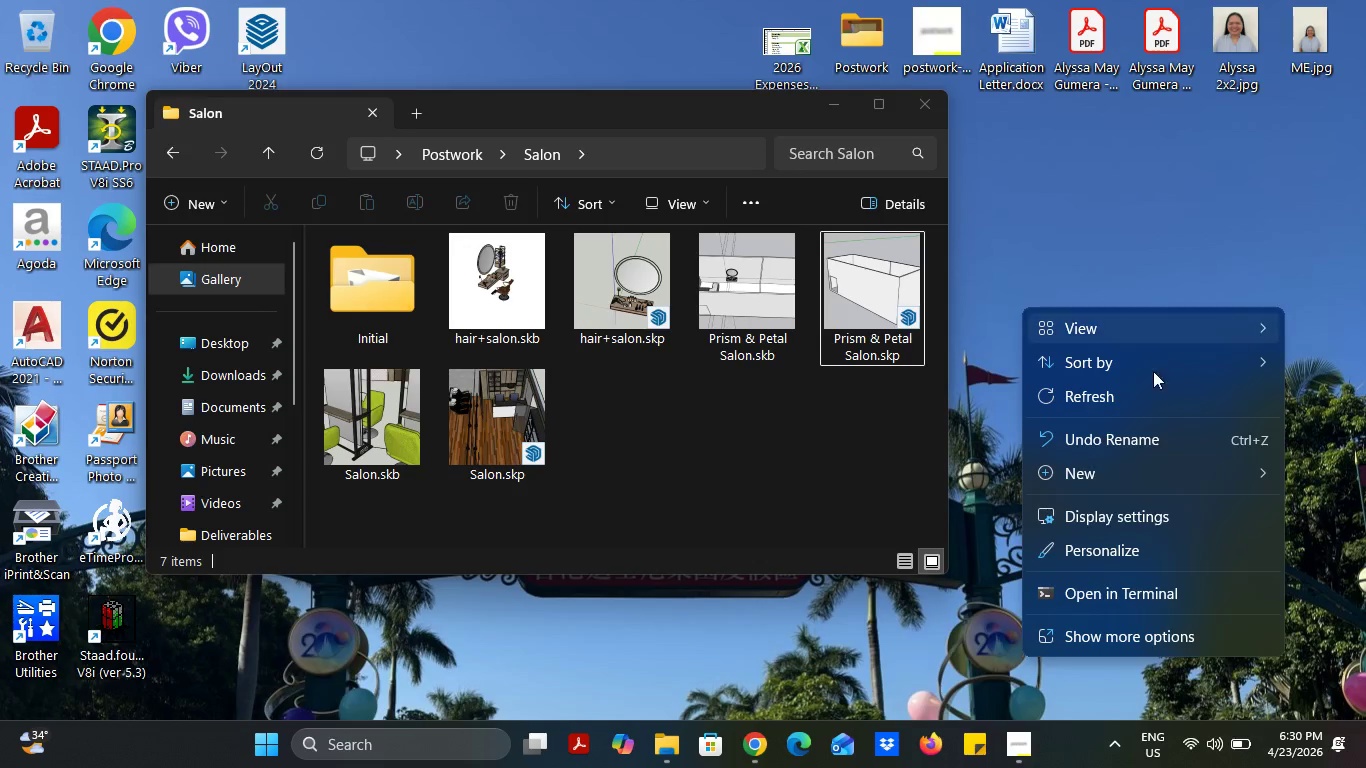 
left_click([1143, 389])
 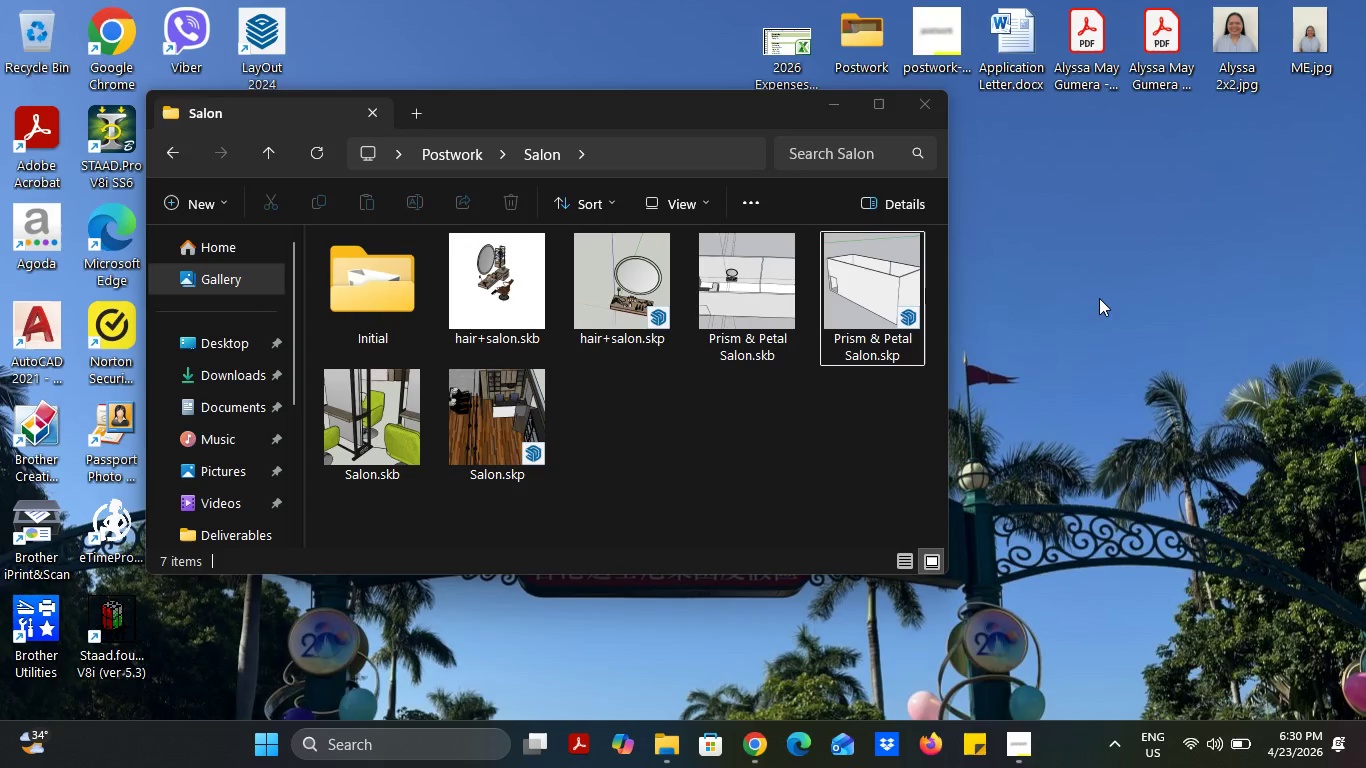 
right_click([1099, 298])
 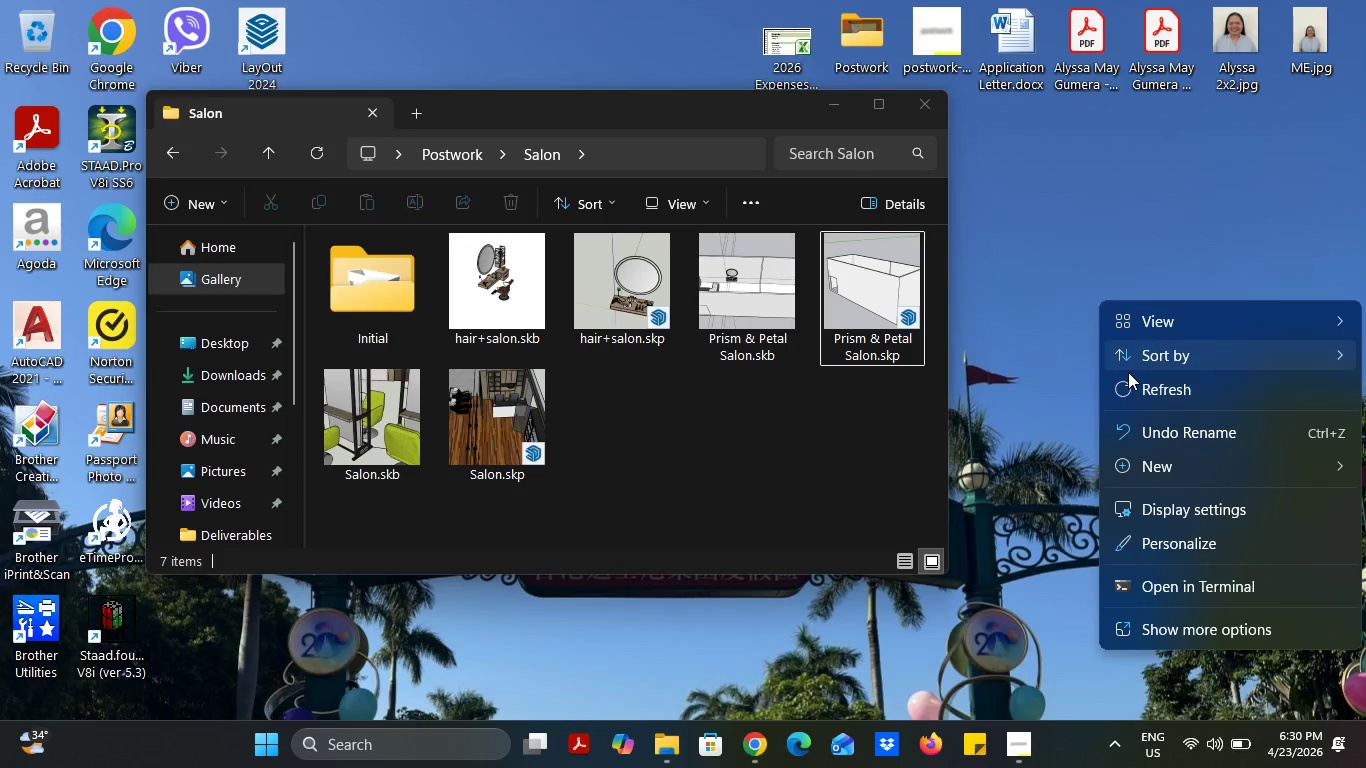 
left_click([1137, 384])
 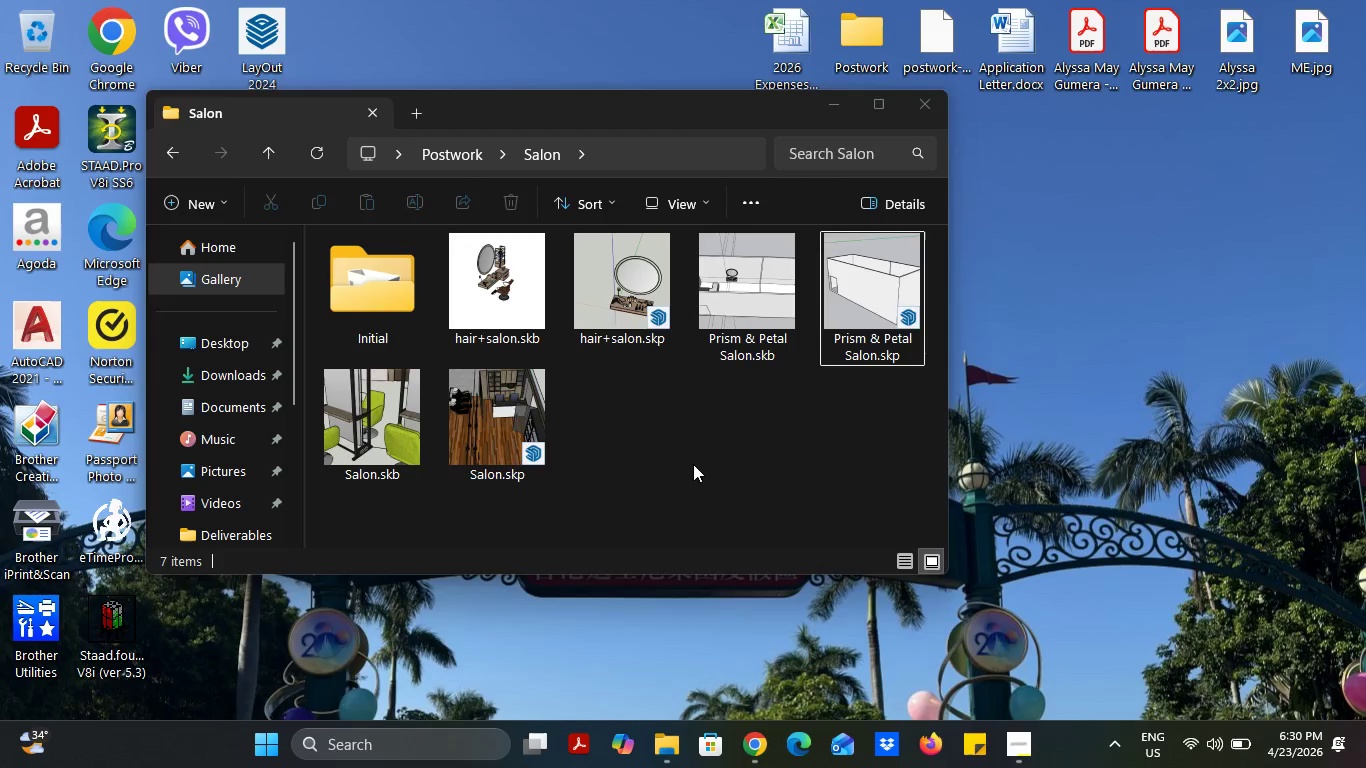 
right_click([693, 464])
 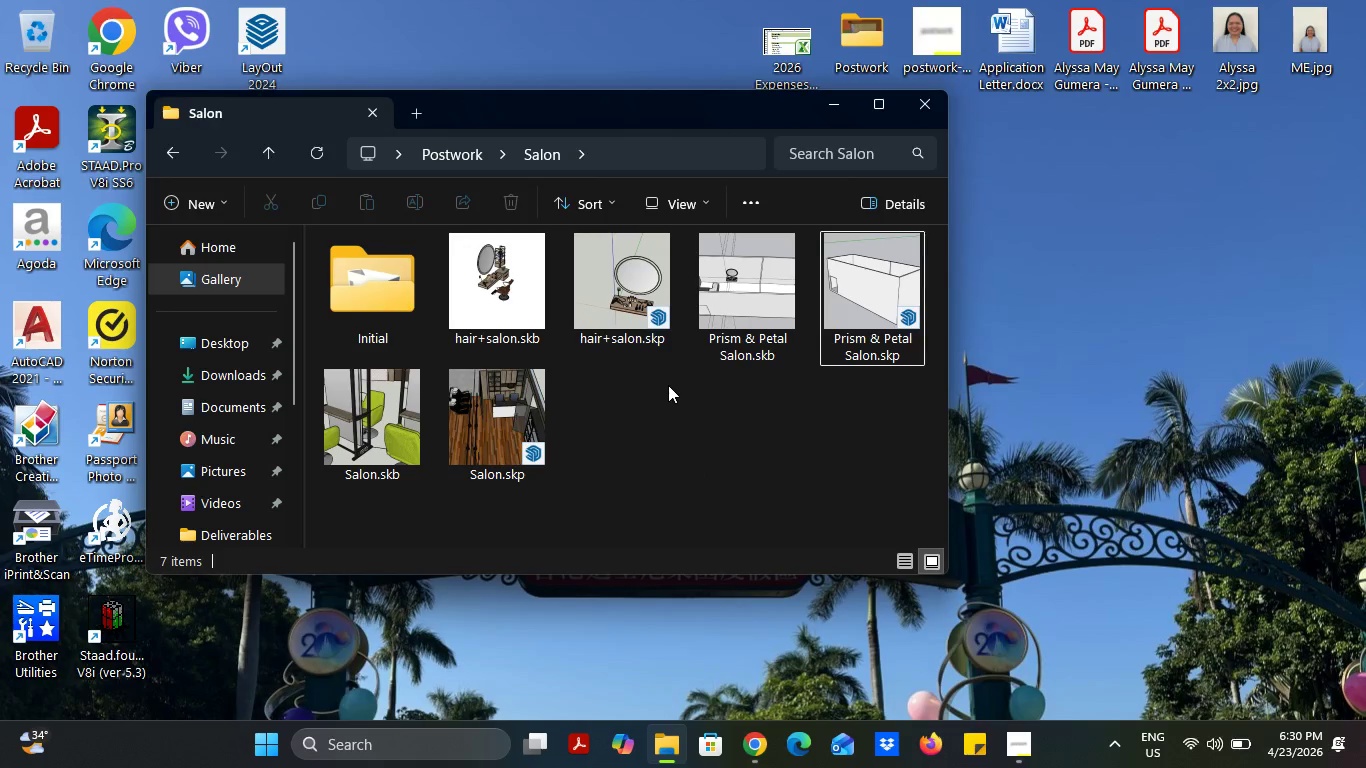 
left_click([326, 148])
 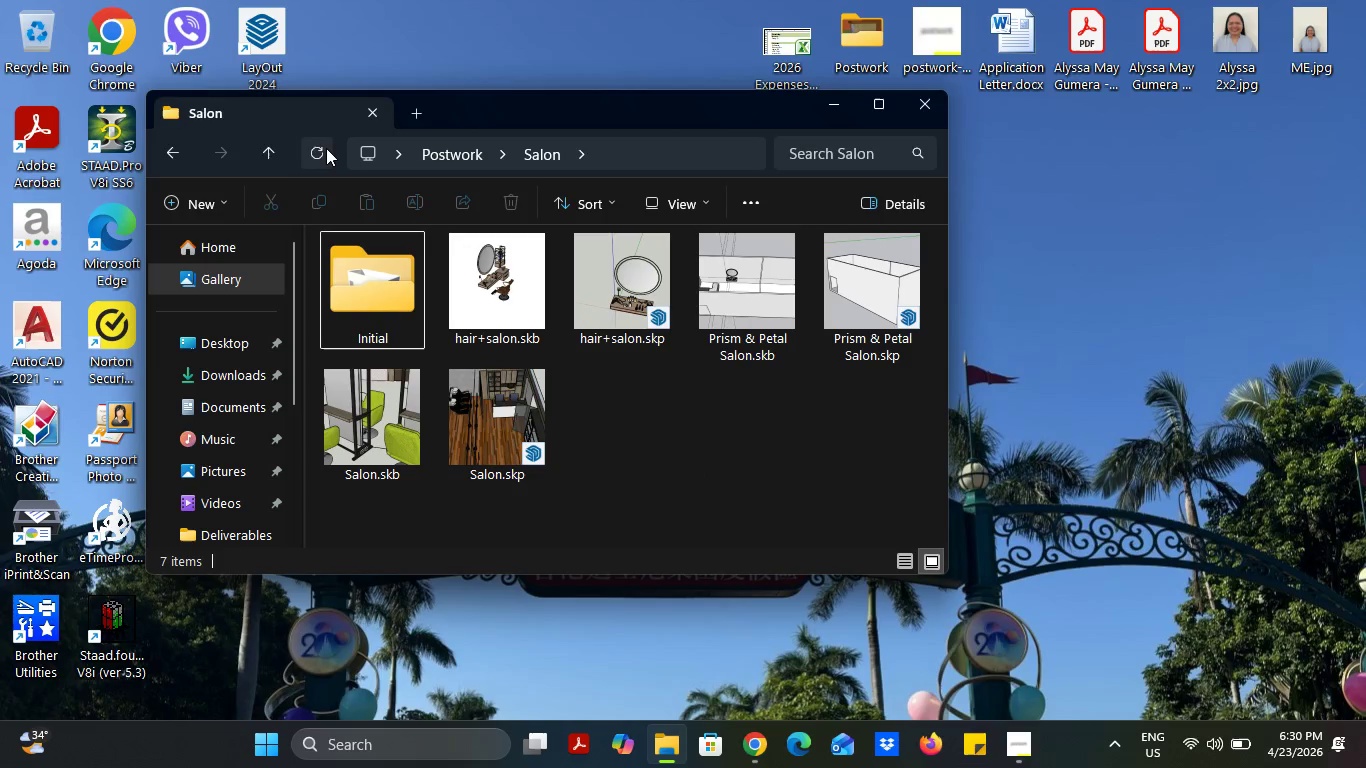 
left_click([326, 148])
 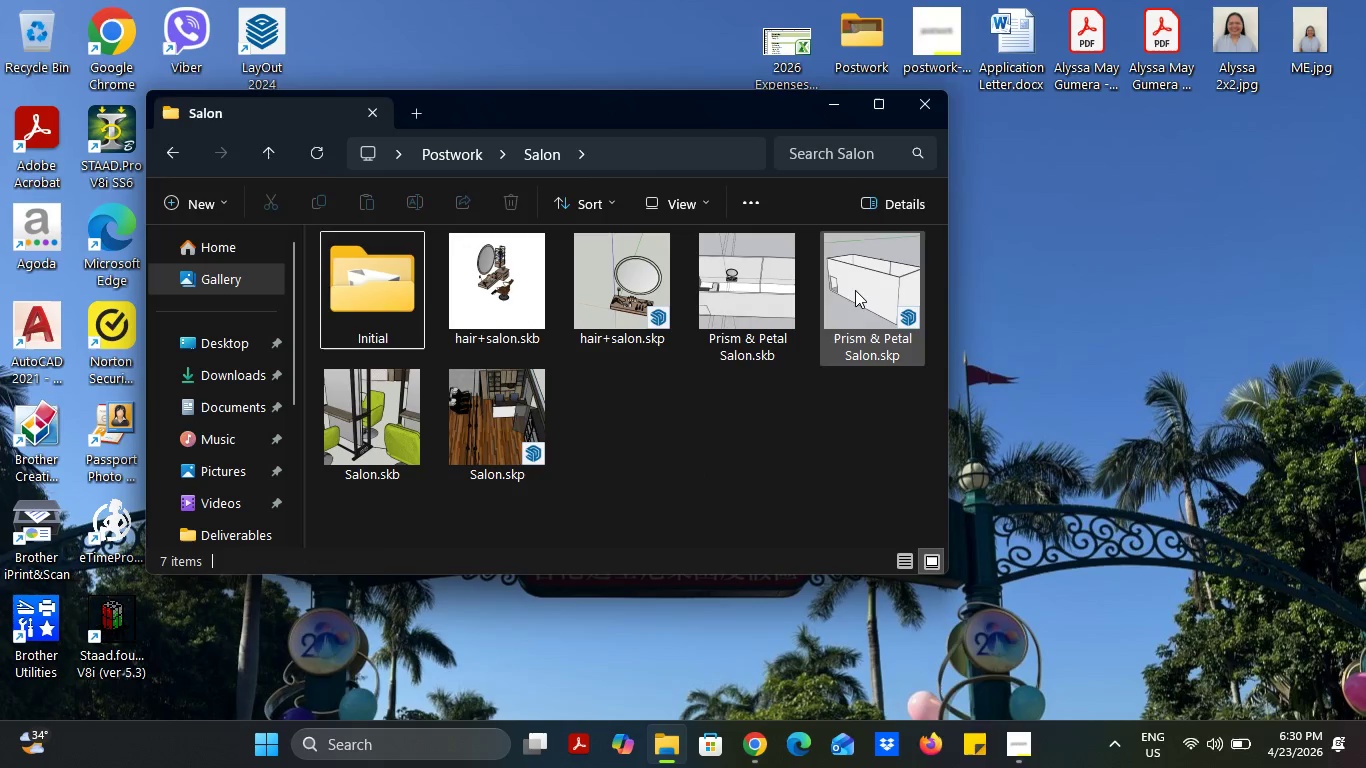 
double_click([861, 290])
 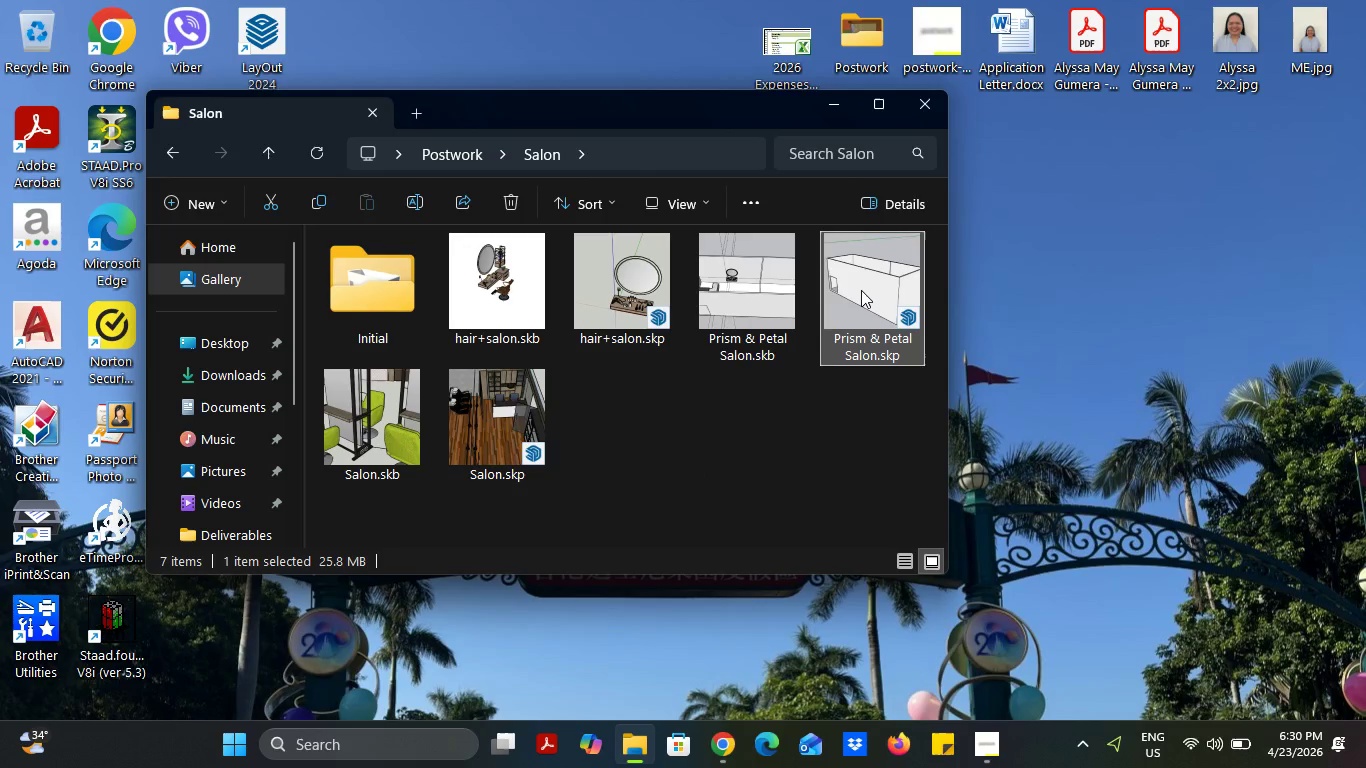 
wait(8.31)
 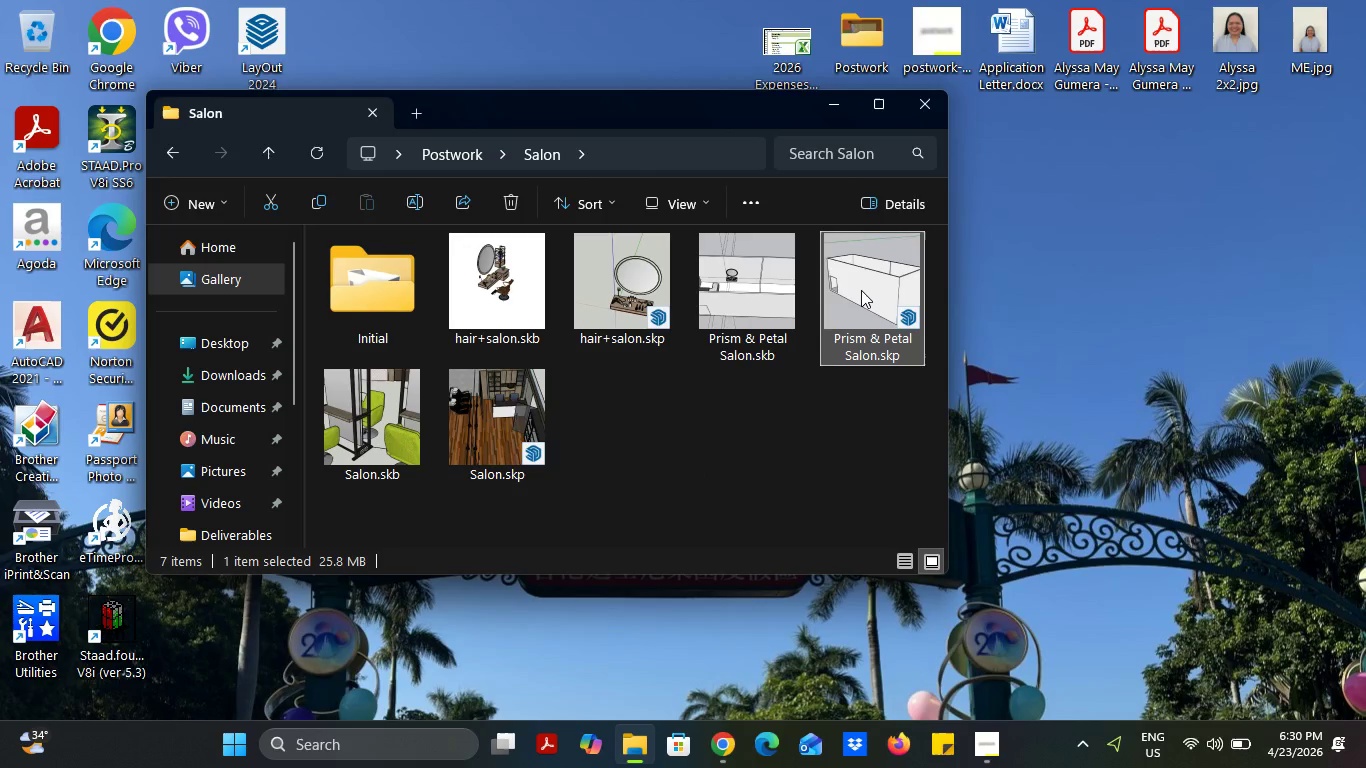 
left_click([686, 421])
 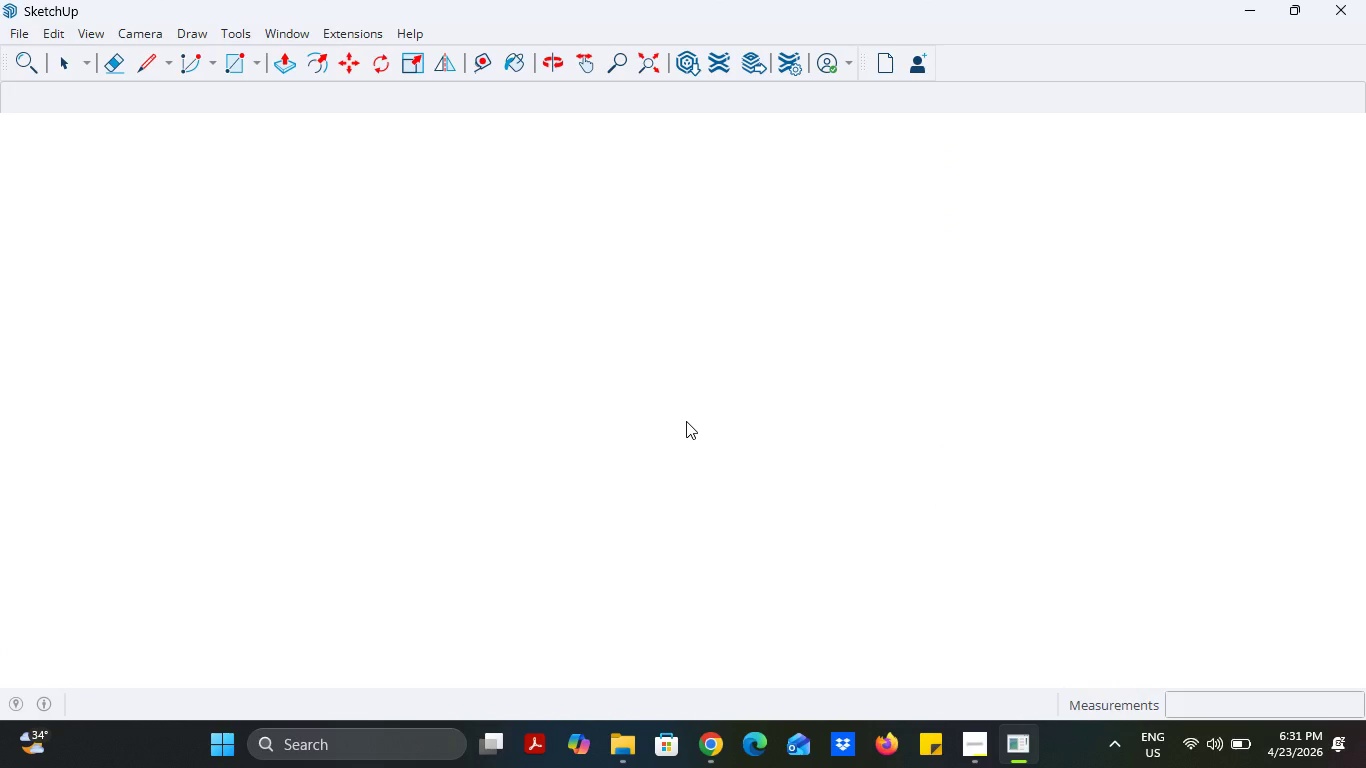 
wait(10.74)
 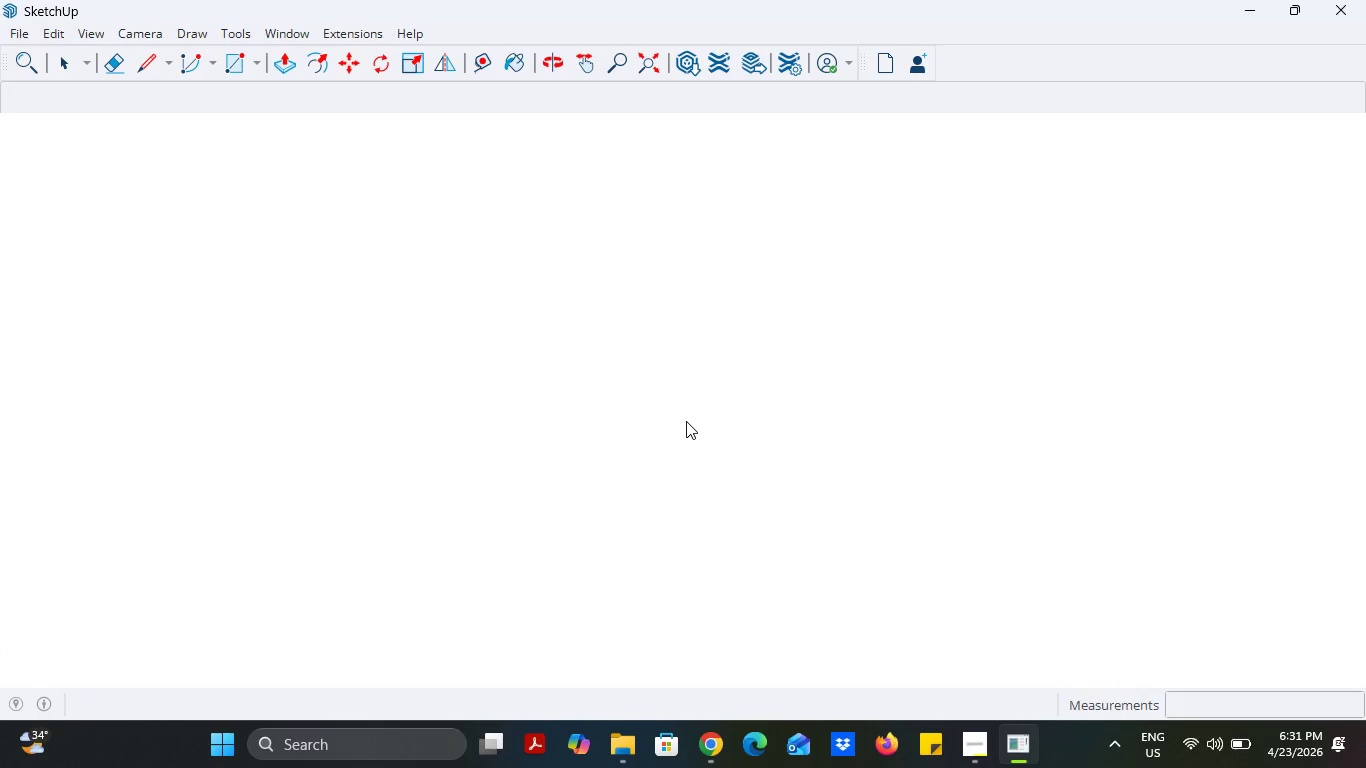 
scroll: coordinate [740, 420], scroll_direction: down, amount: 4.0
 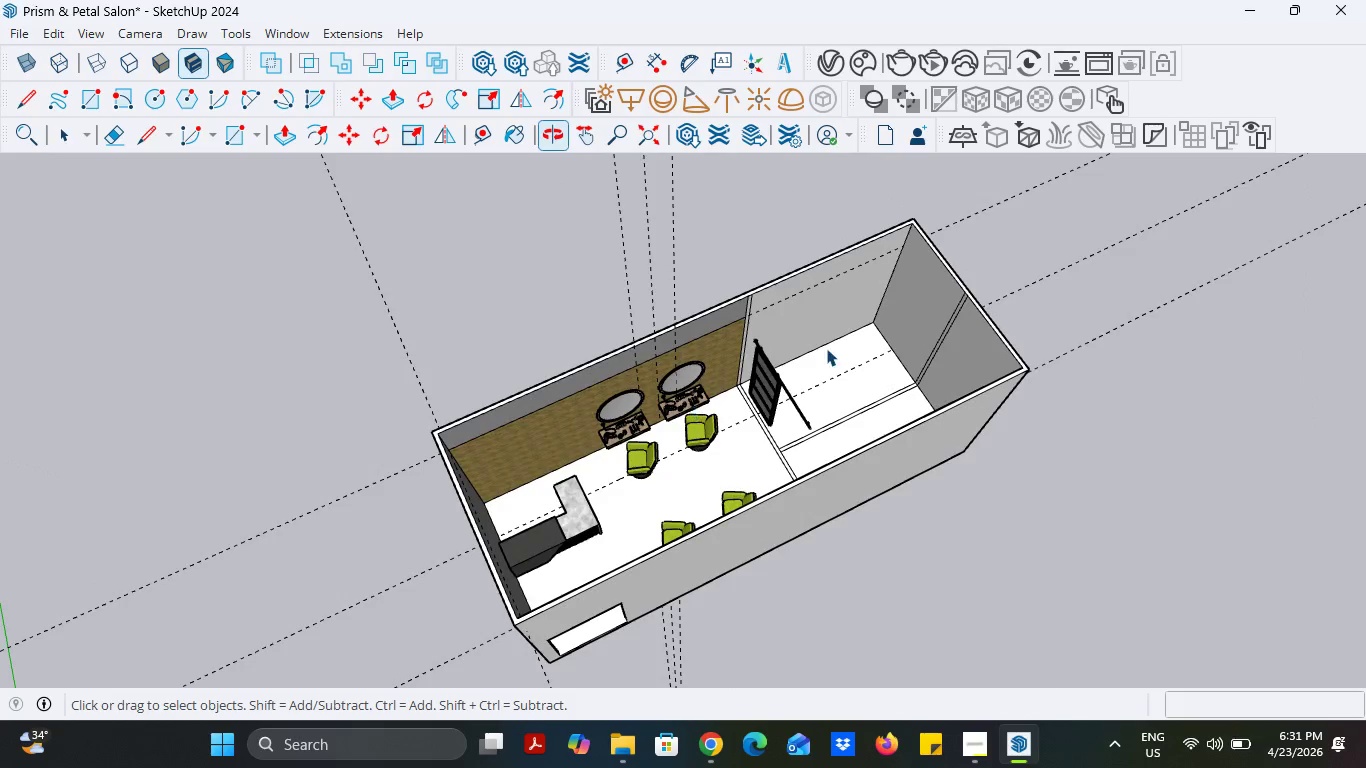 
scroll: coordinate [749, 329], scroll_direction: up, amount: 5.0
 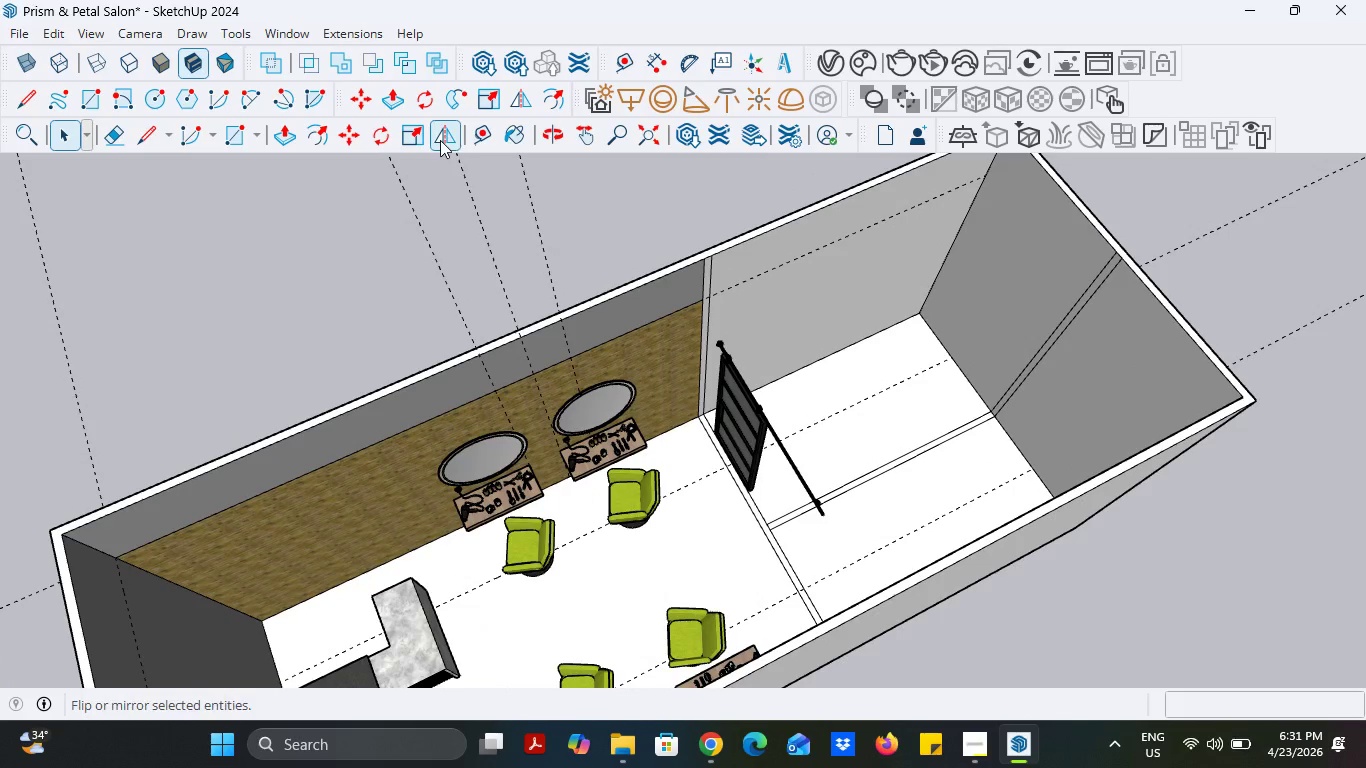 
left_click([473, 138])
 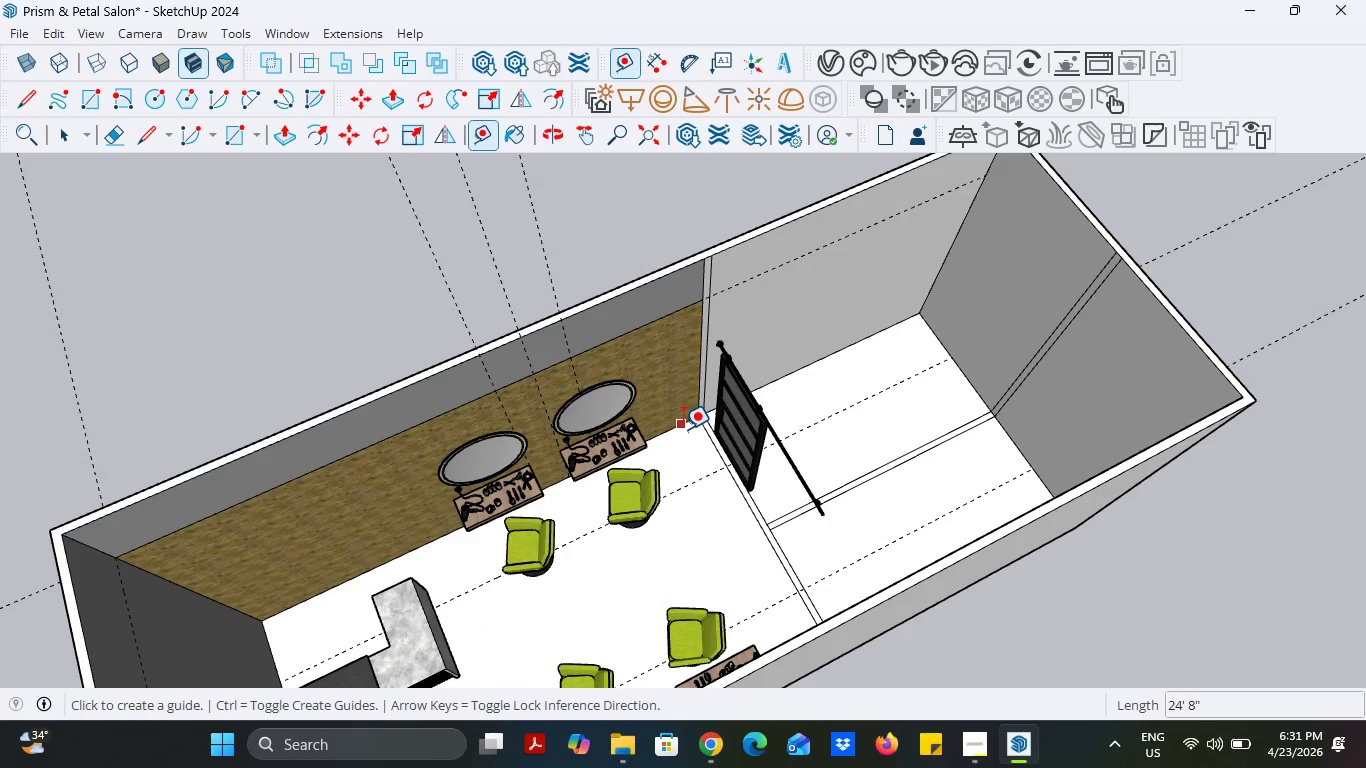 
left_click([683, 429])
 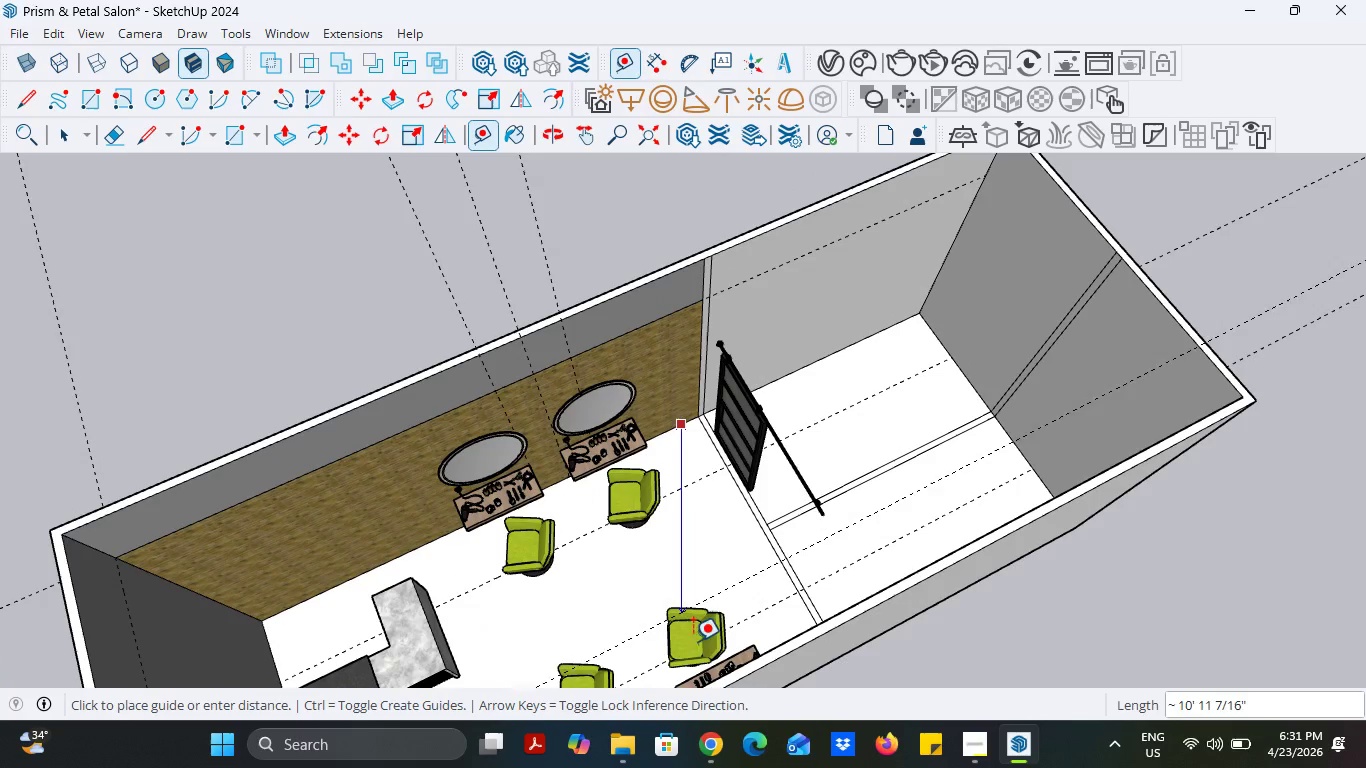 
left_click([700, 748])
 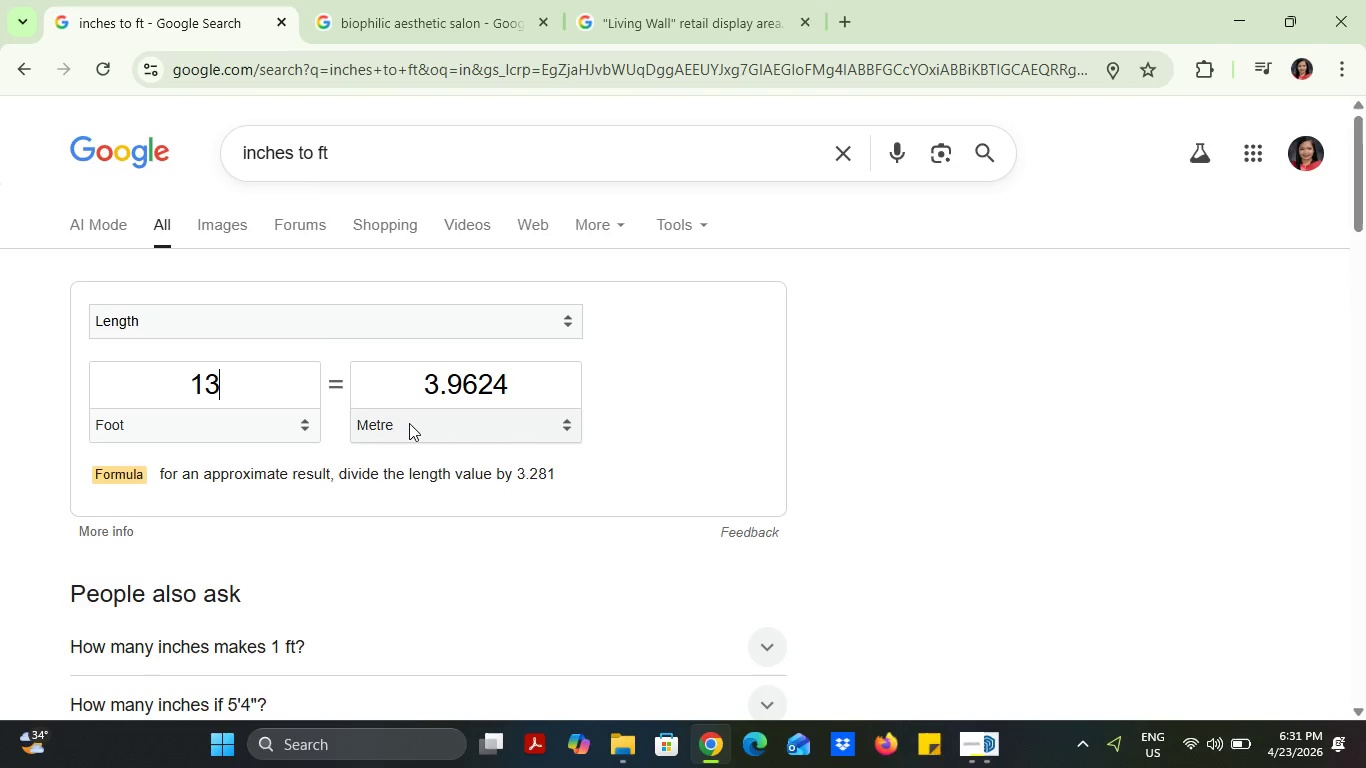 
left_click([409, 423])
 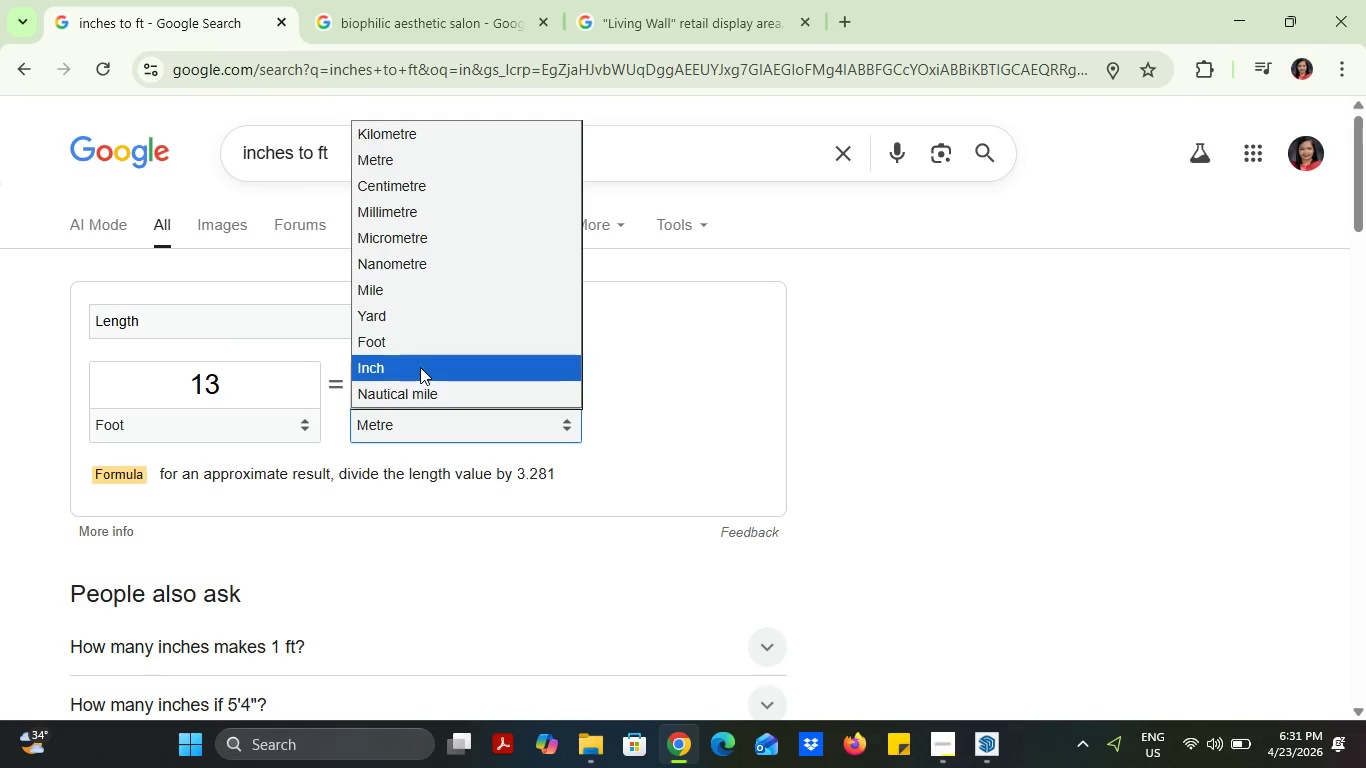 
left_click([420, 367])
 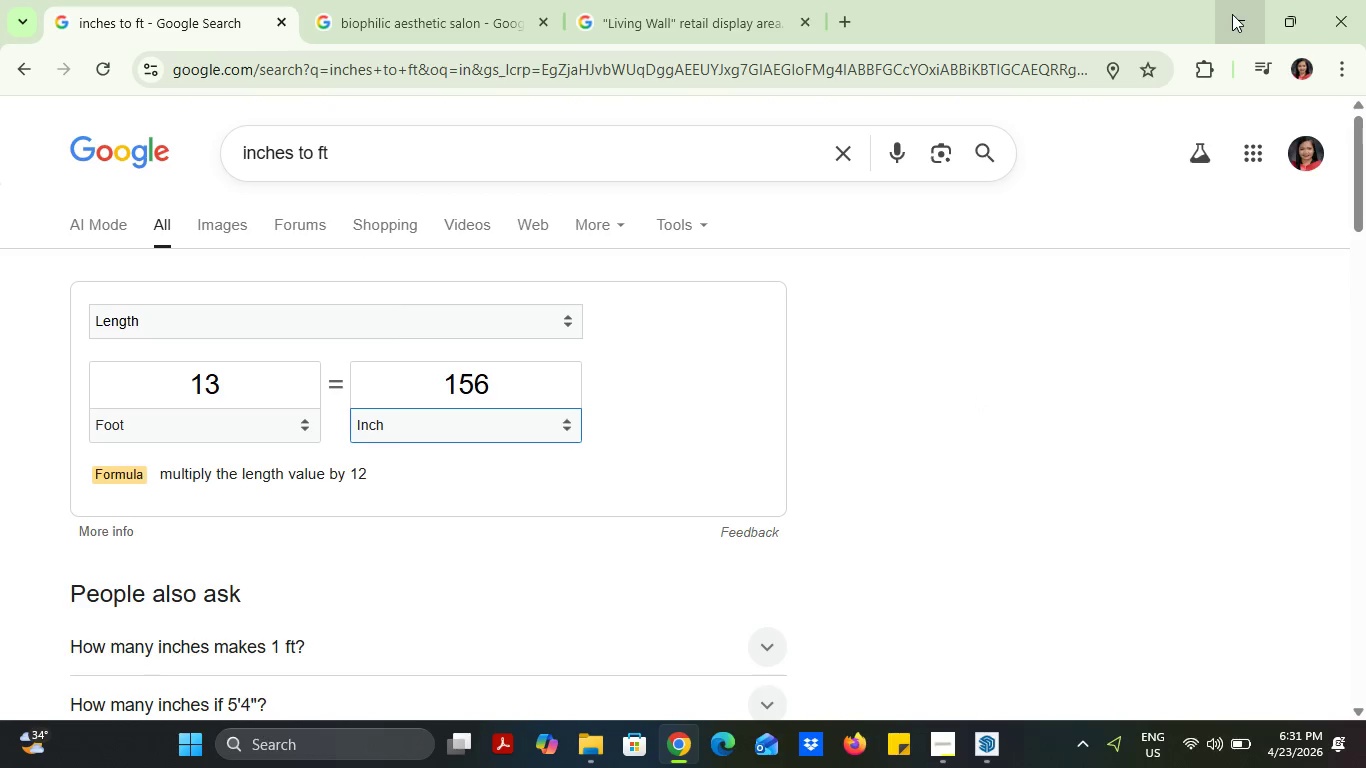 
left_click([1232, 14])
 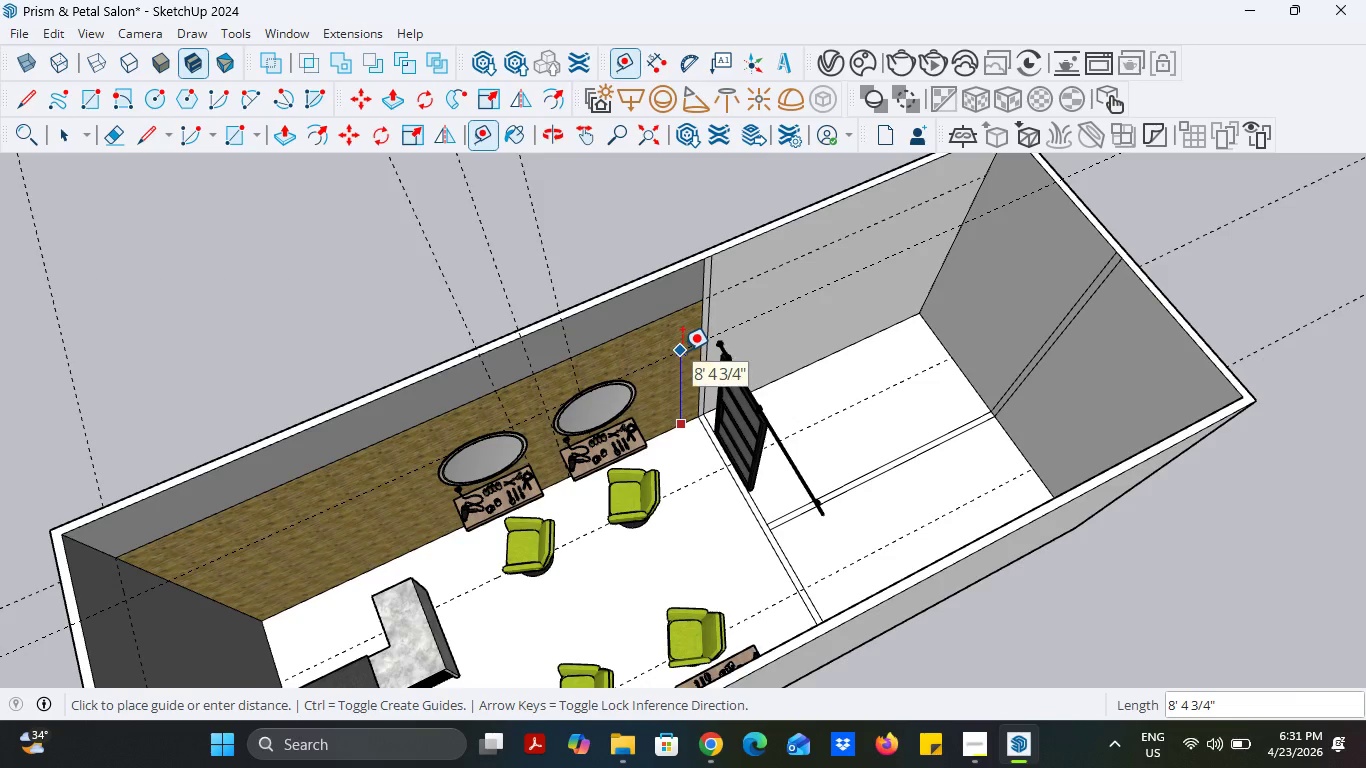 
type(156)
 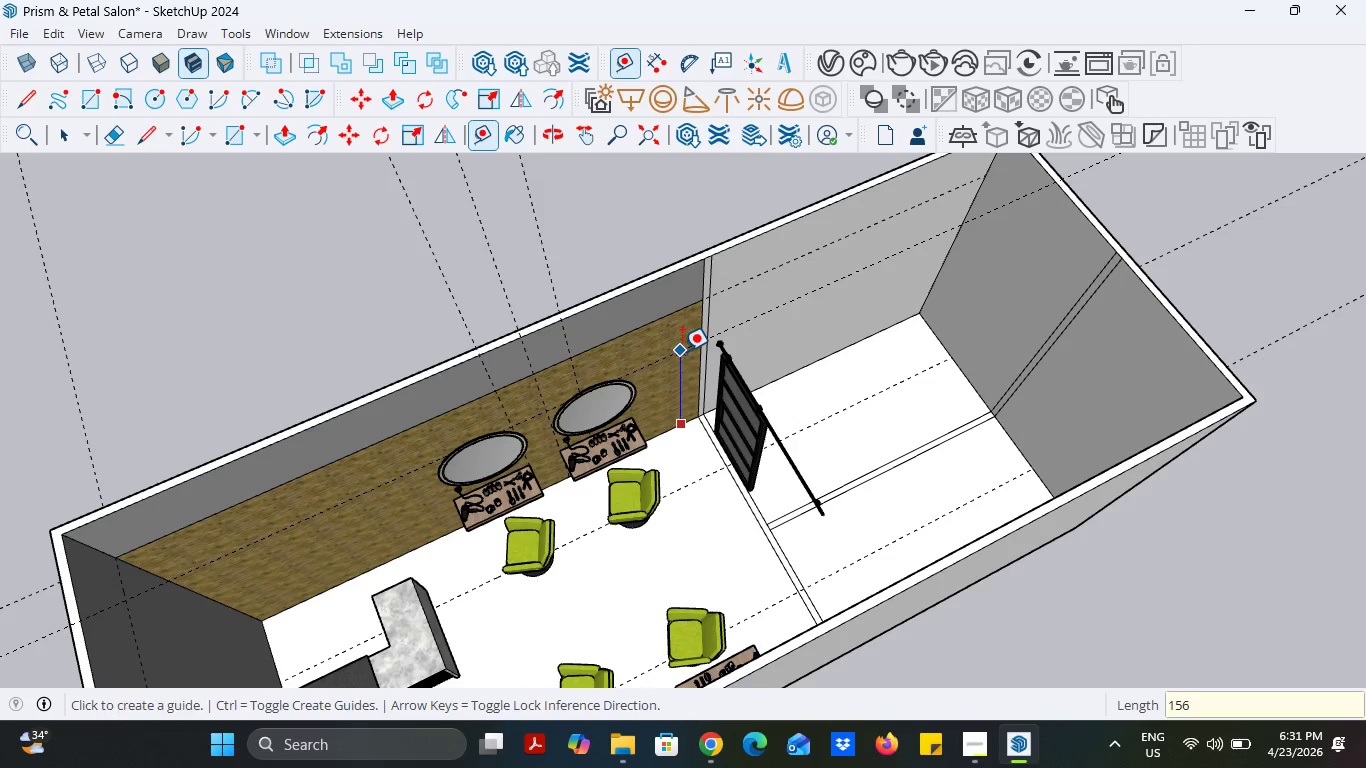 
key(Enter)
 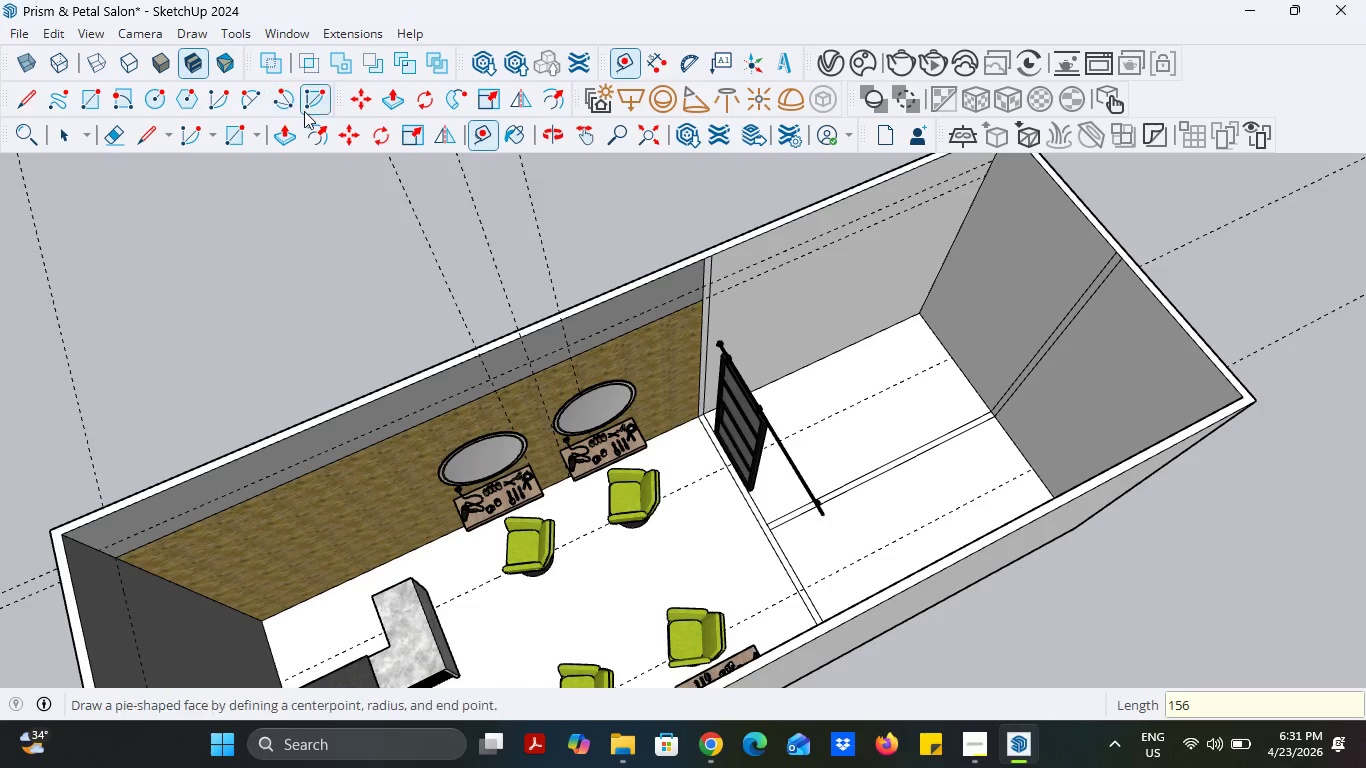 
left_click([287, 131])
 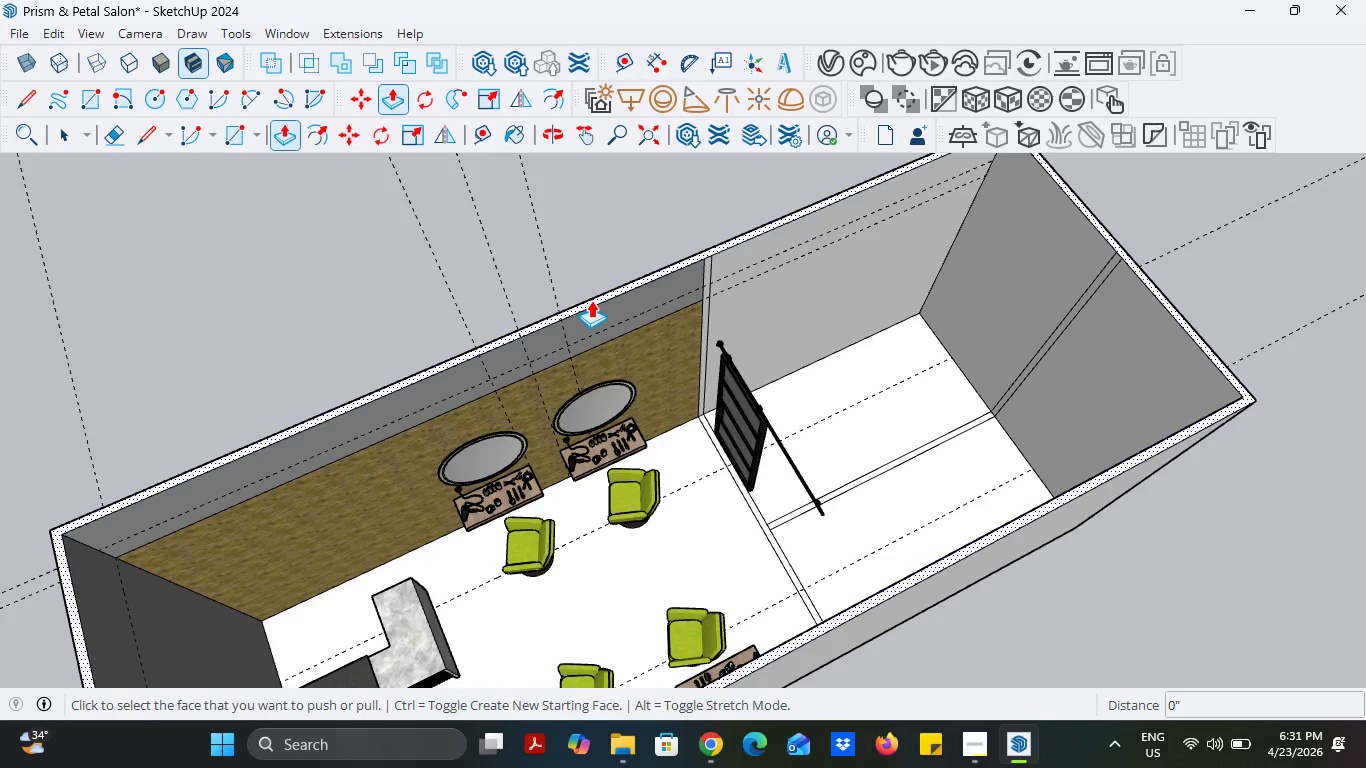 
left_click([591, 300])
 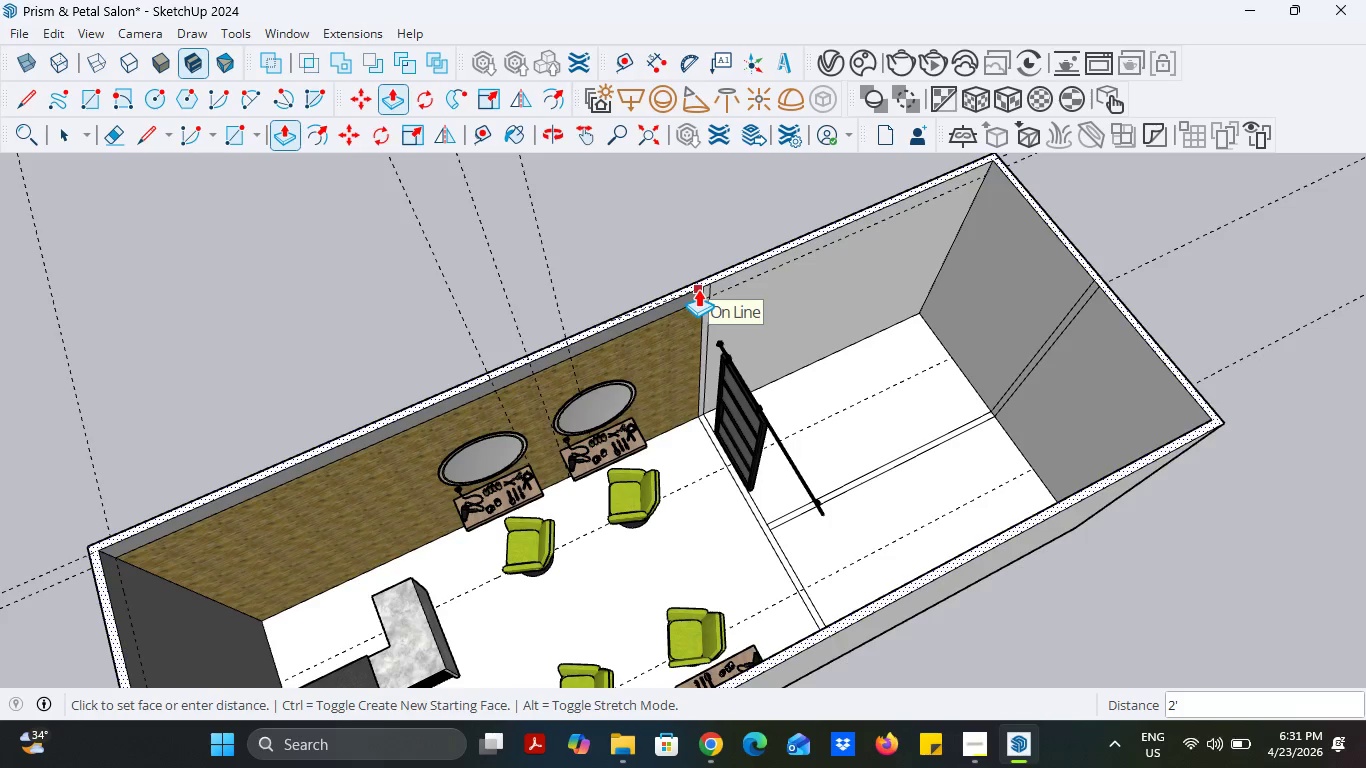 
left_click([698, 289])
 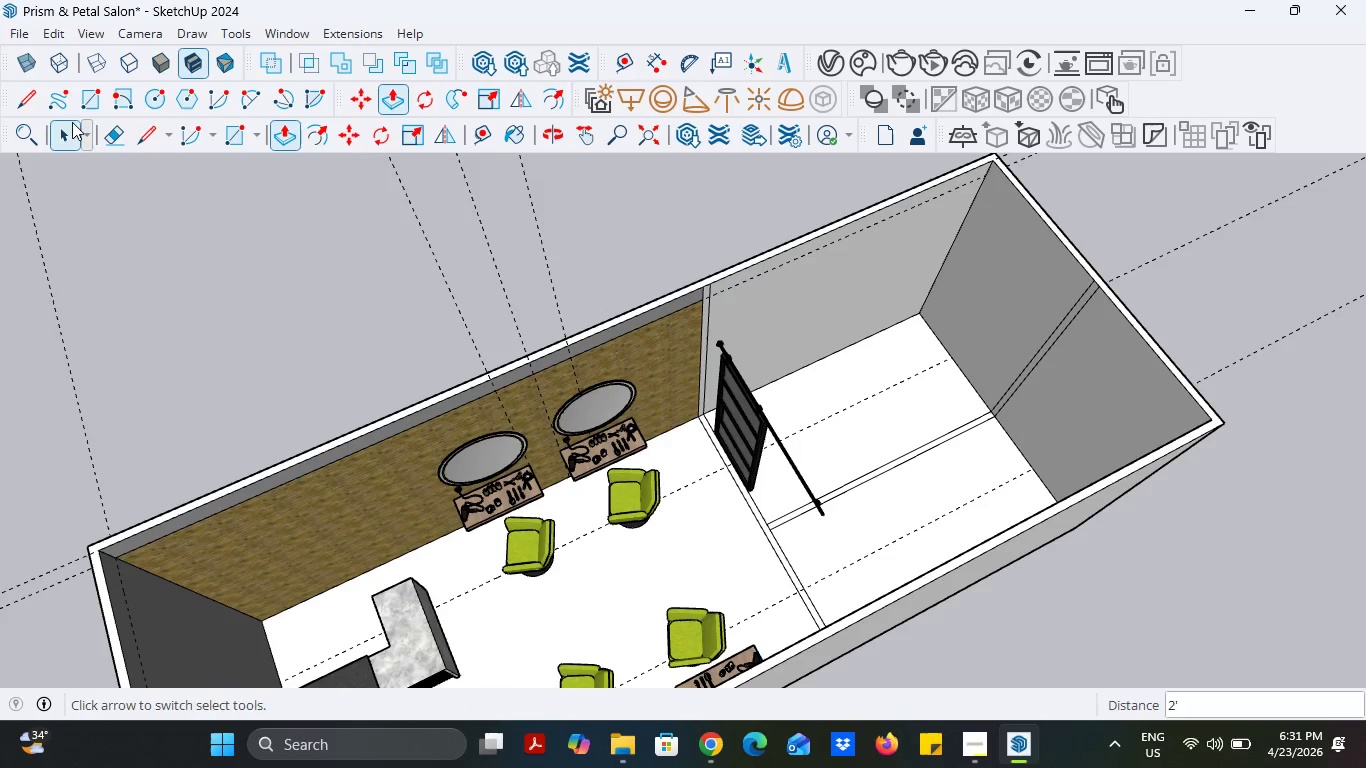 
double_click([148, 230])
 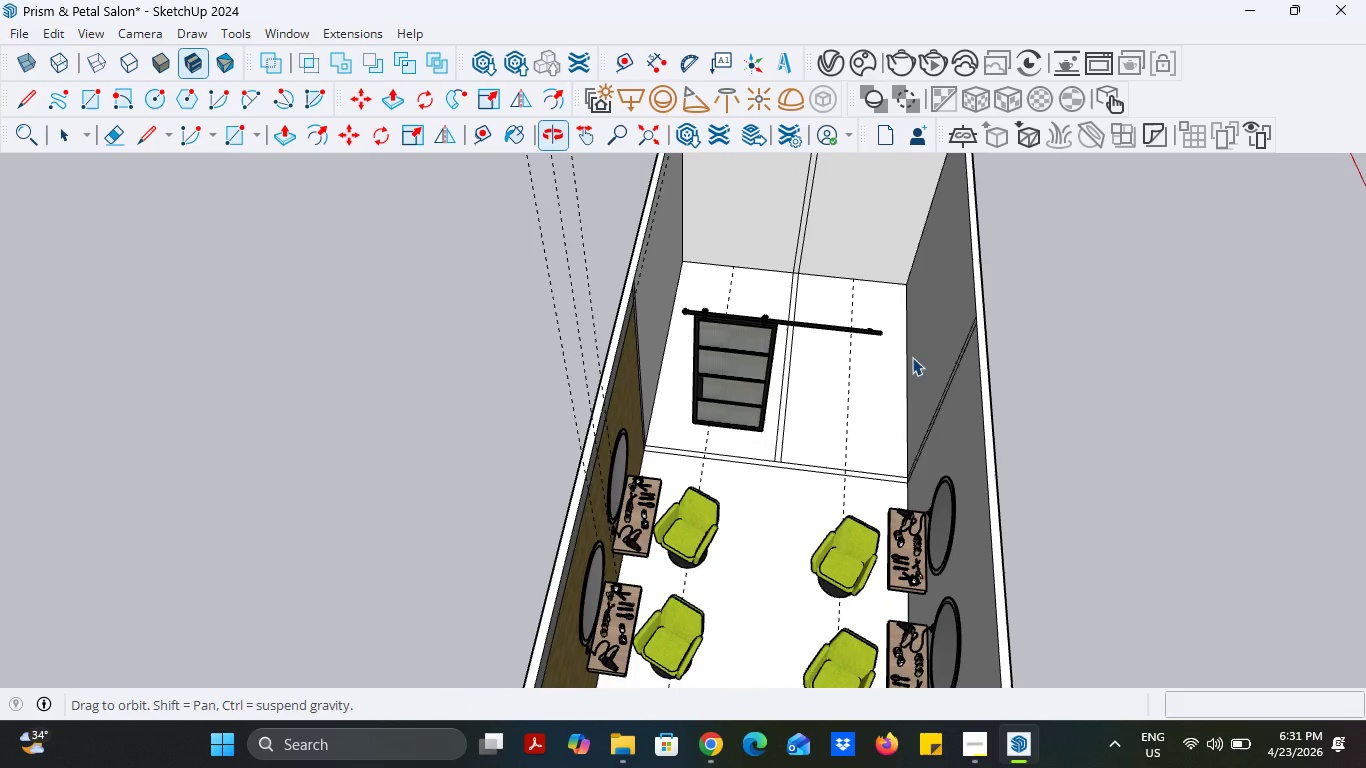 
scroll: coordinate [736, 491], scroll_direction: up, amount: 7.0
 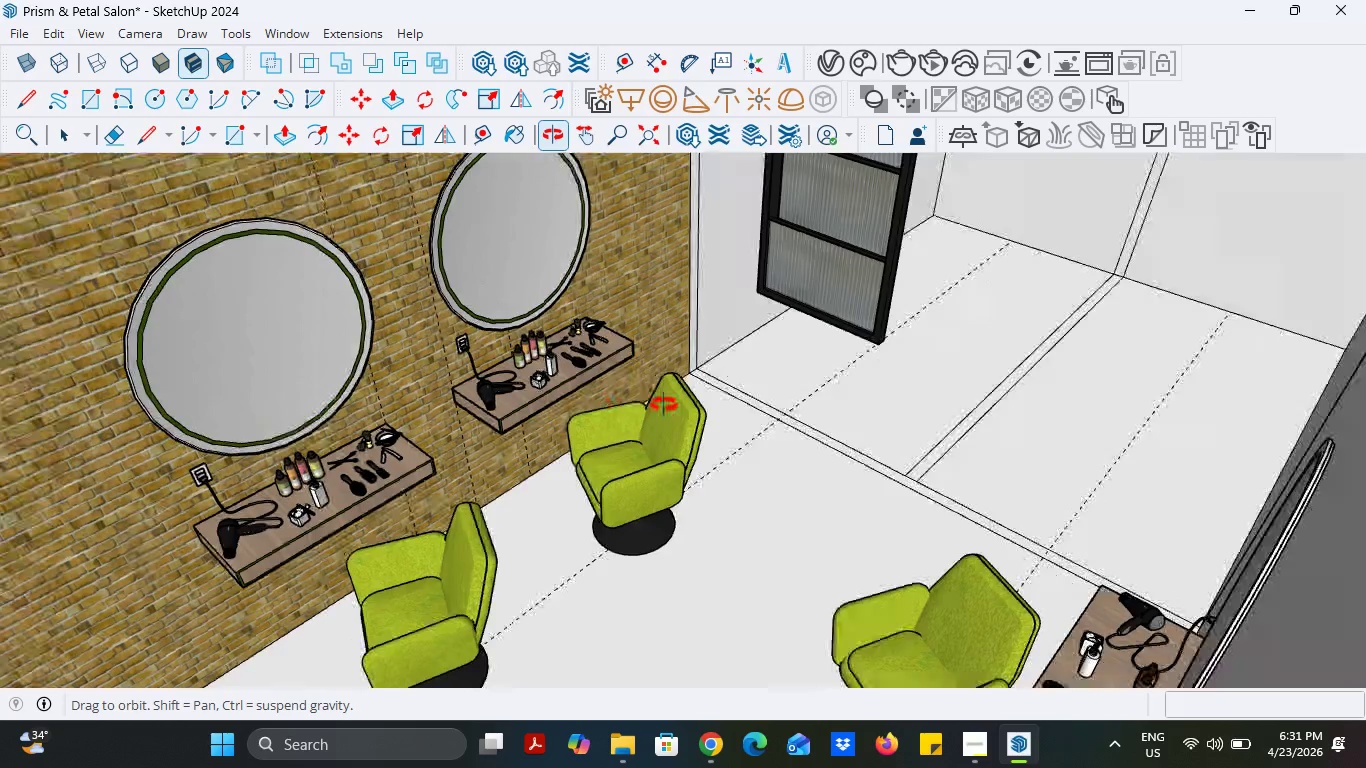 
scroll: coordinate [754, 424], scroll_direction: down, amount: 5.0
 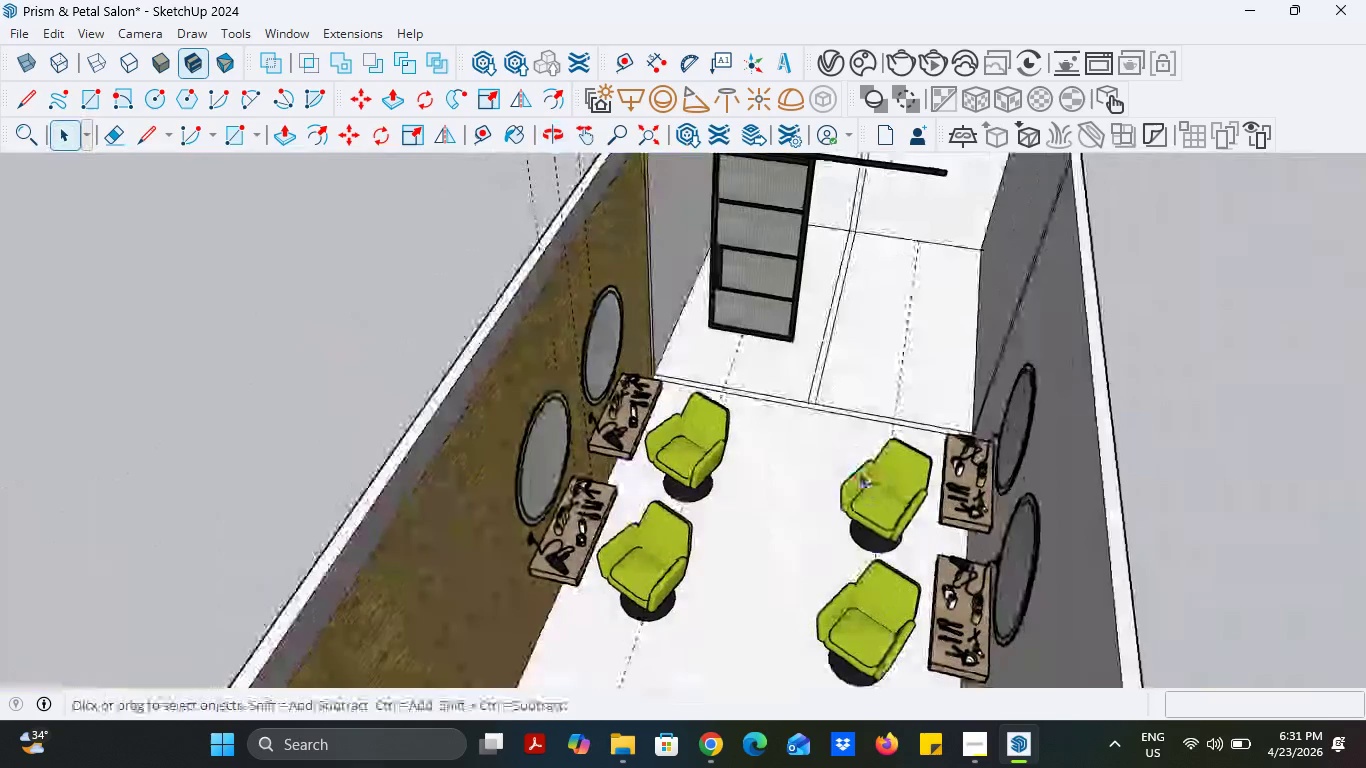 
scroll: coordinate [841, 404], scroll_direction: up, amount: 1.0
 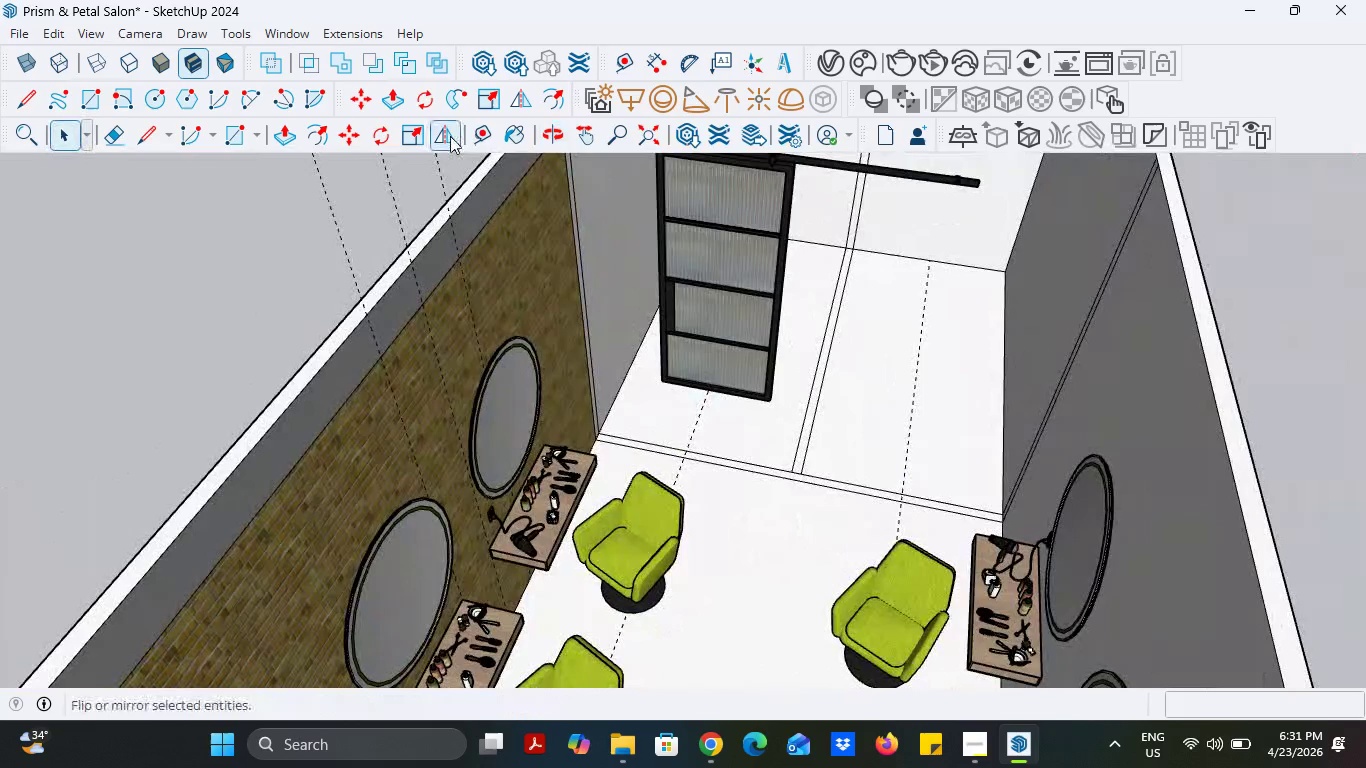 
left_click([493, 137])
 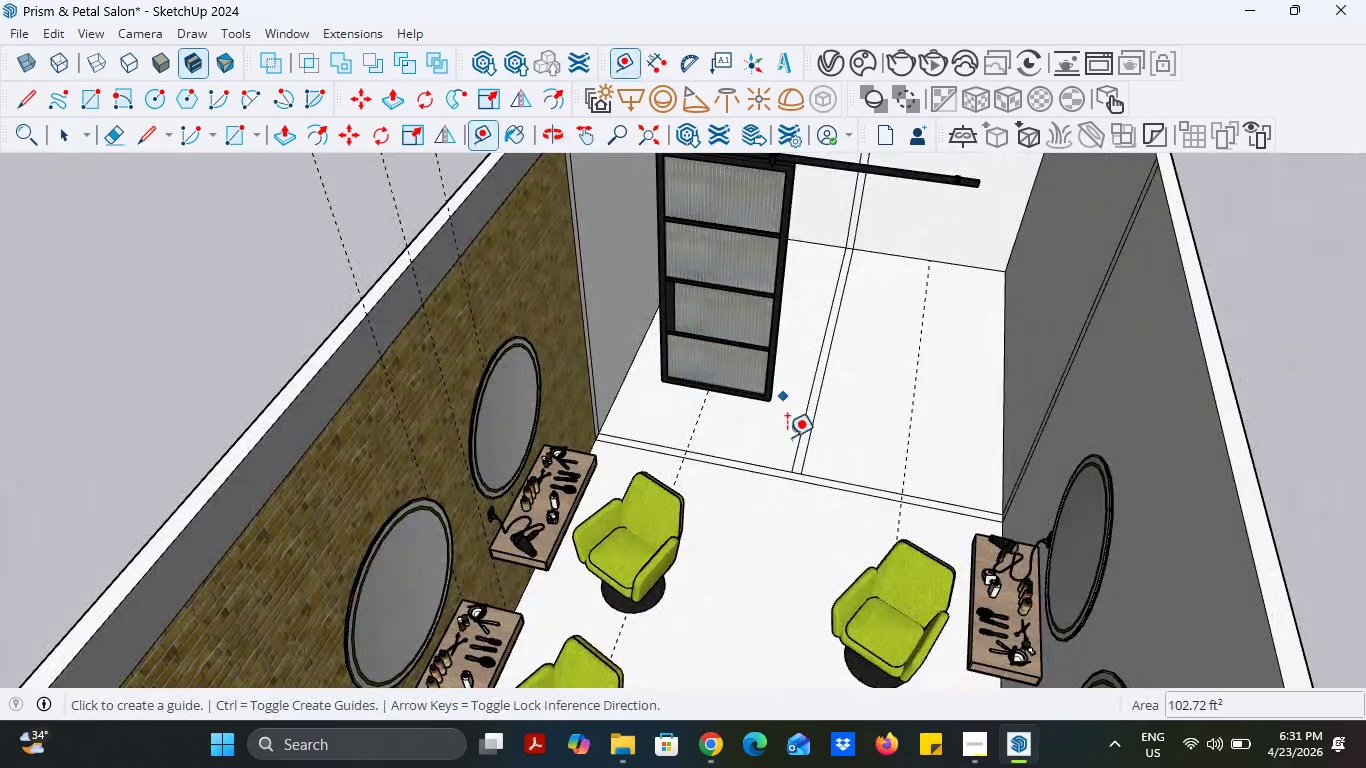 
scroll: coordinate [787, 437], scroll_direction: up, amount: 3.0
 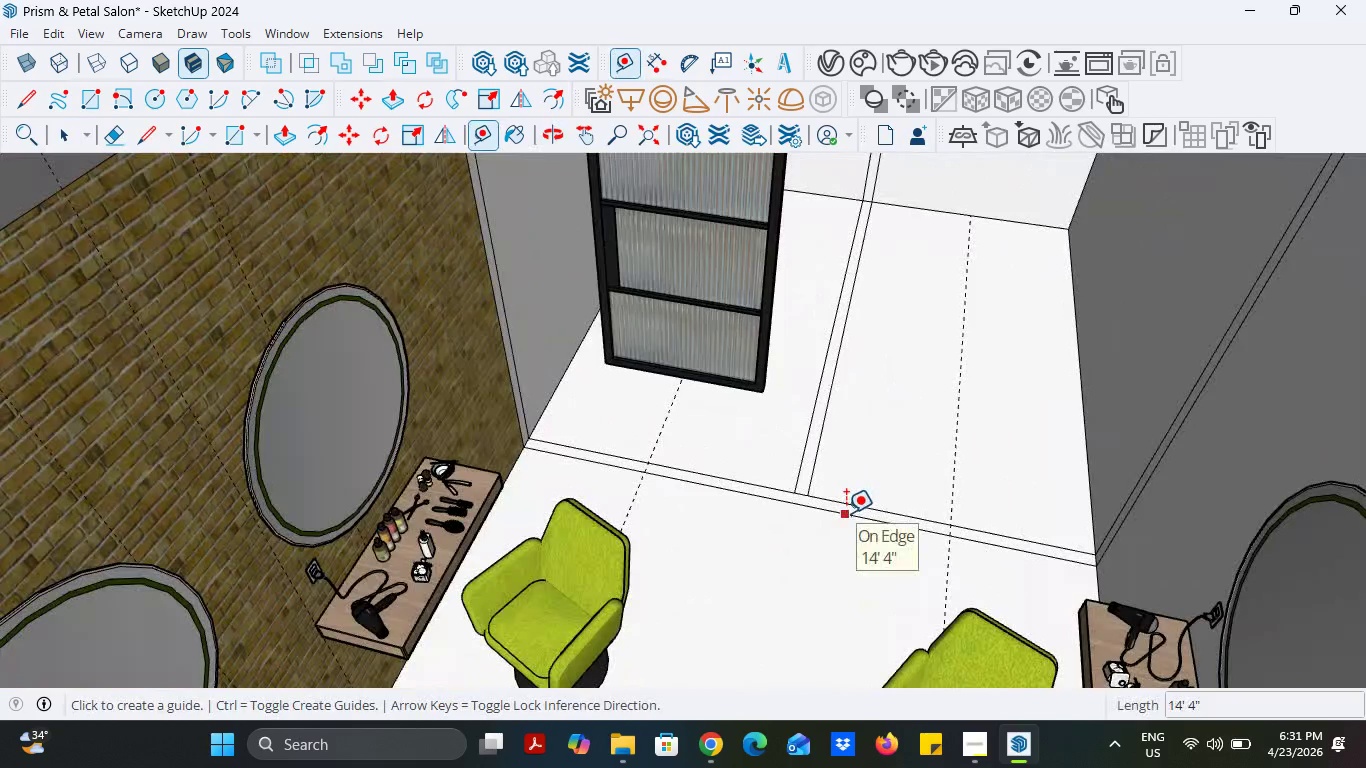 
left_click([846, 513])
 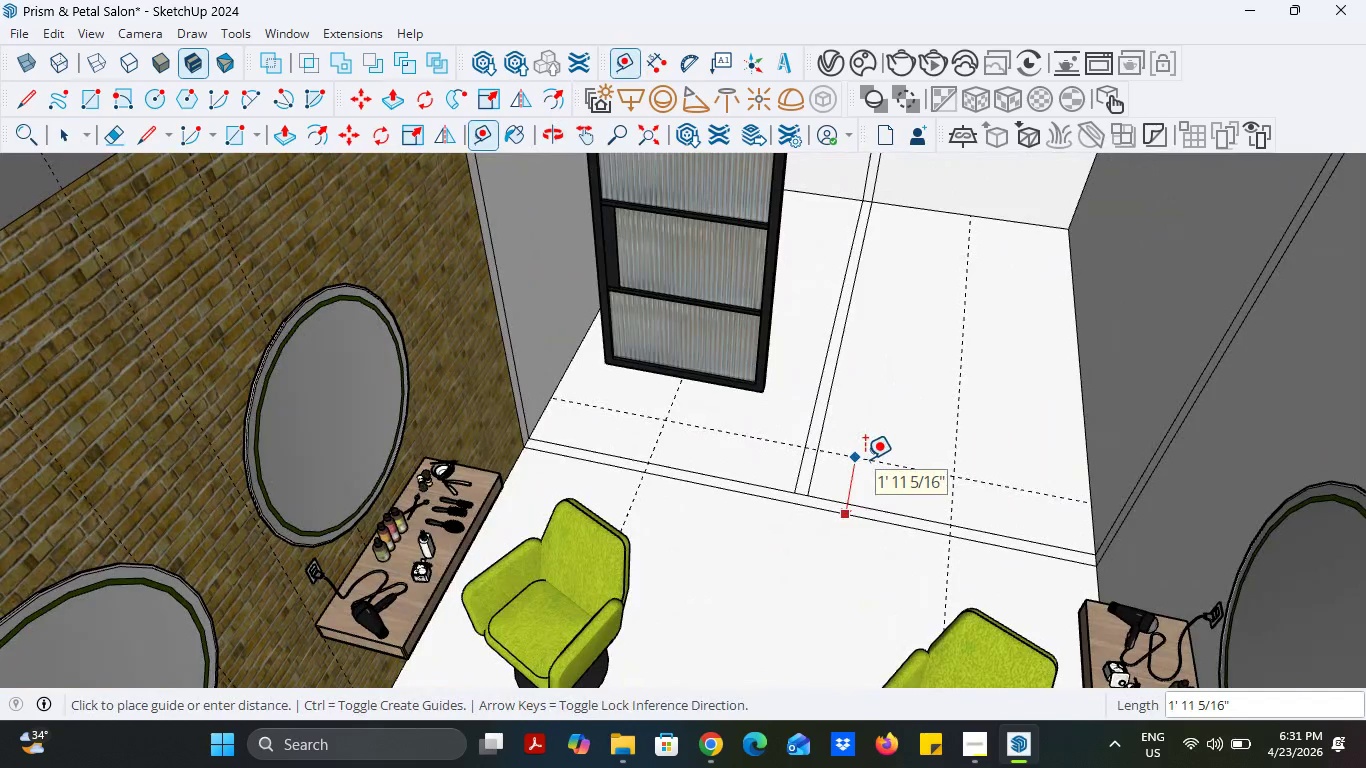 
type(40)
 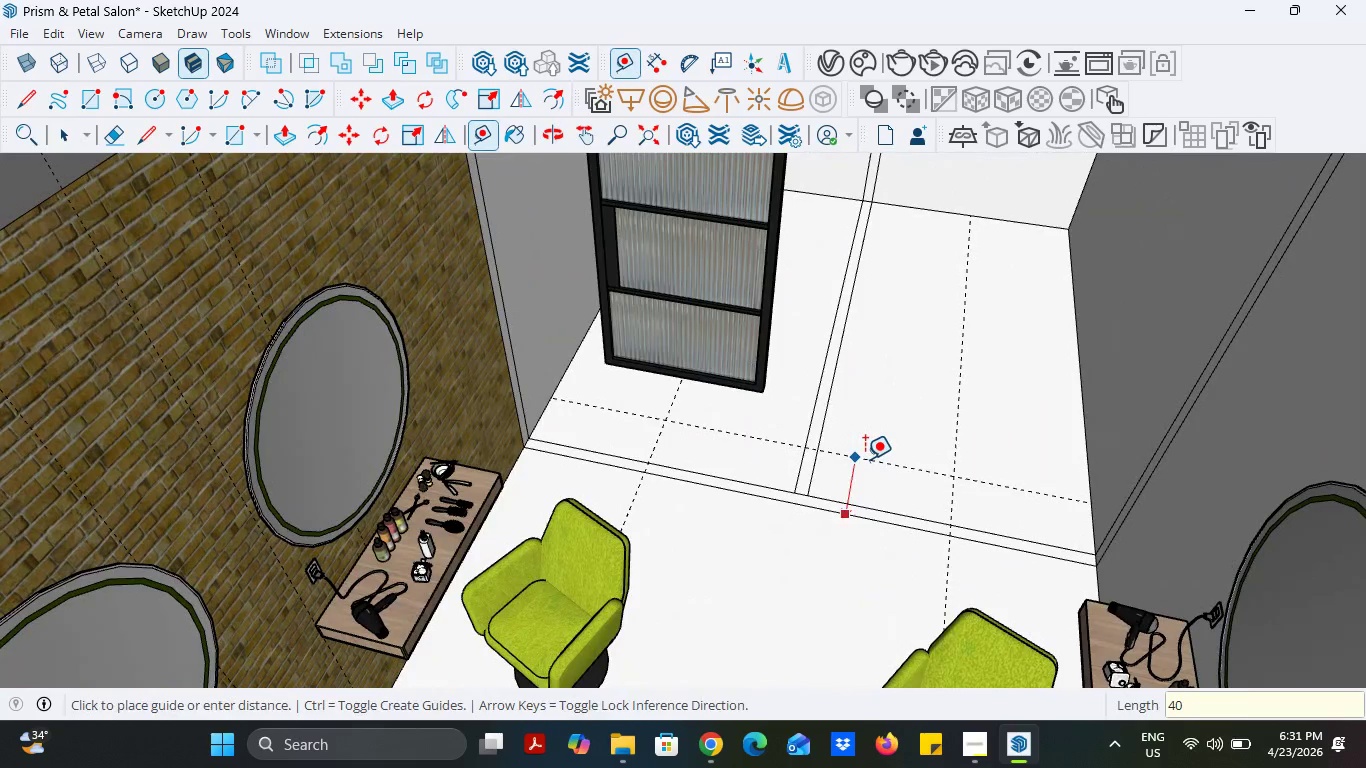 
key(Enter)
 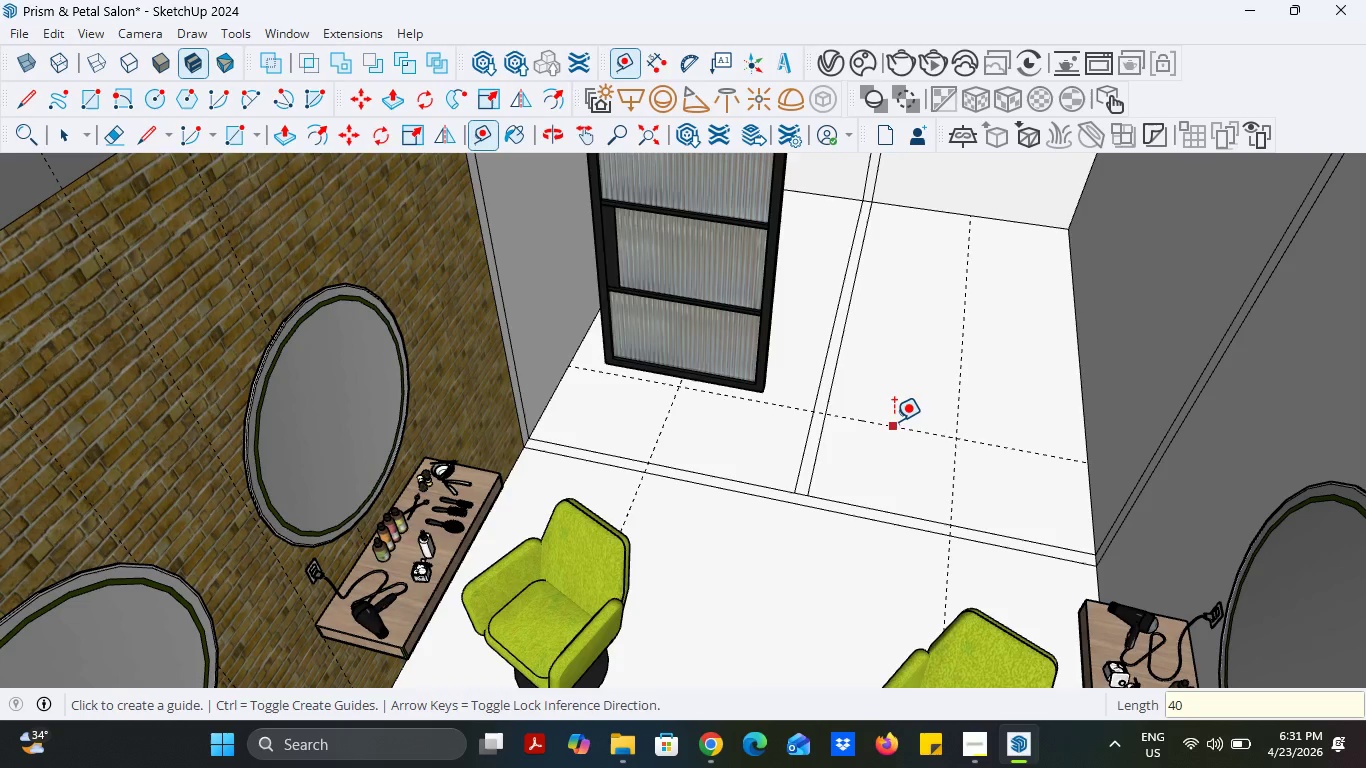 
left_click([894, 421])
 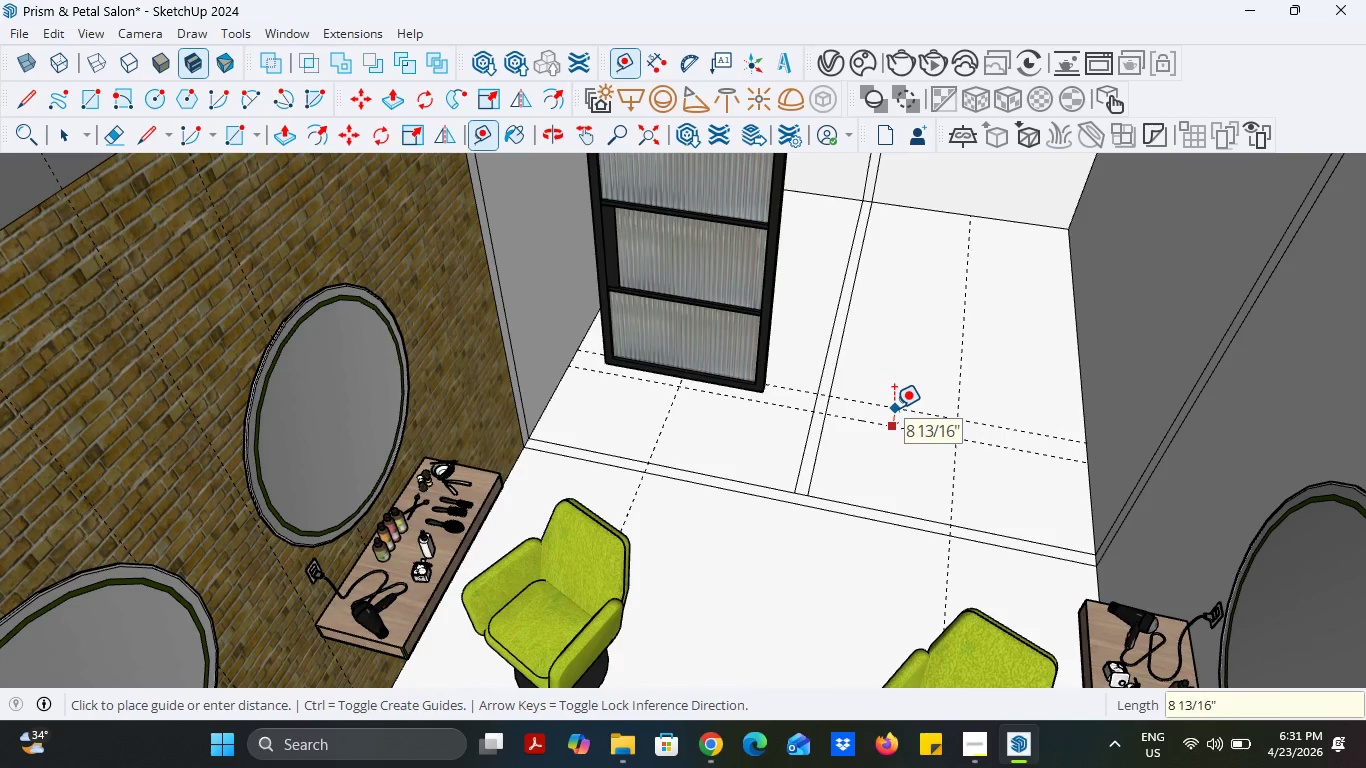 
key(4)
 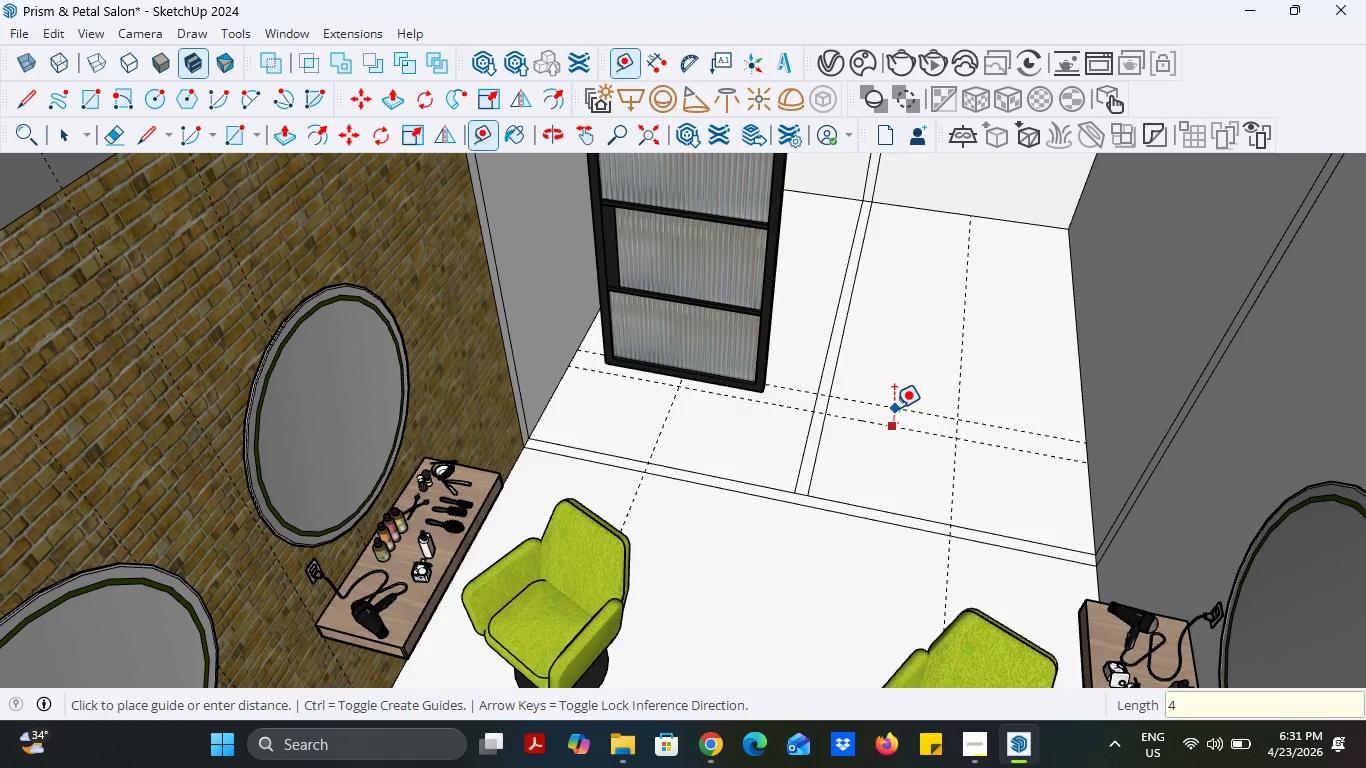 
key(Enter)
 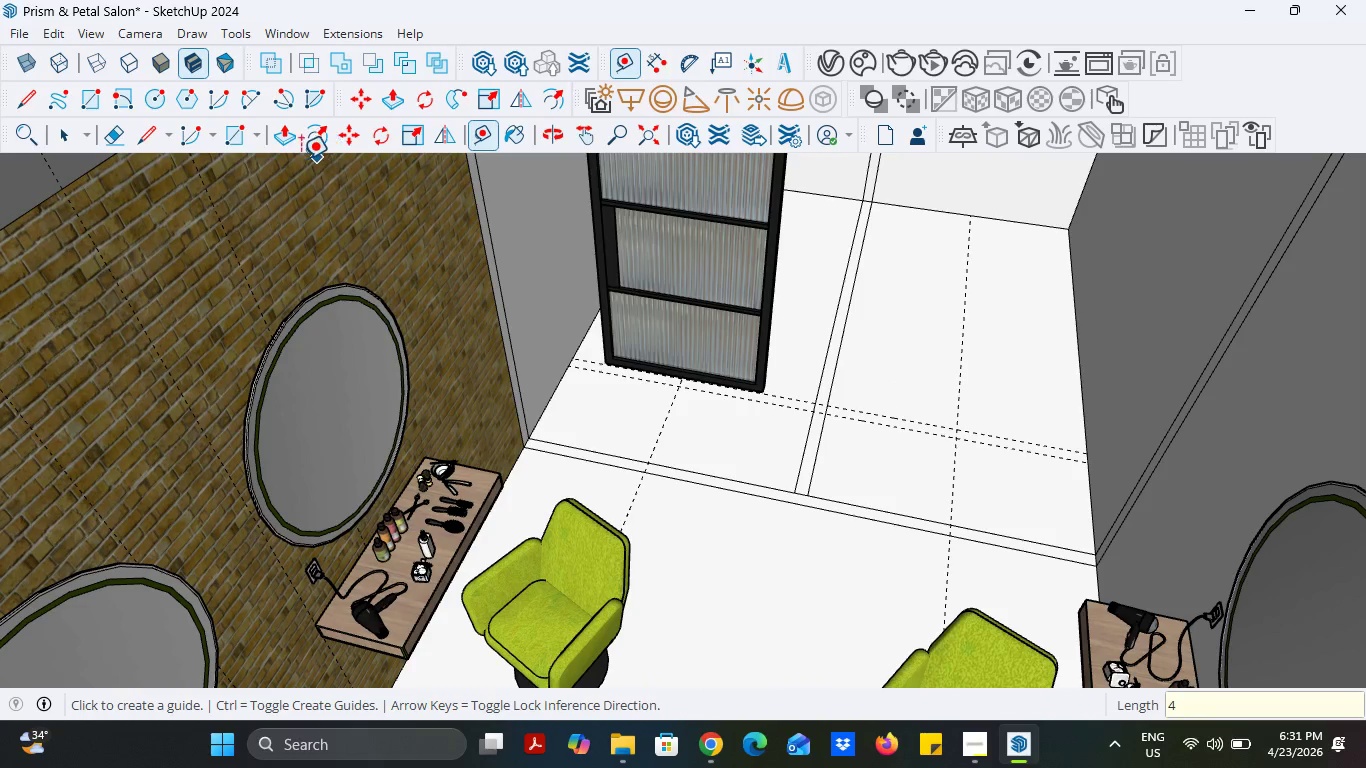 
wait(5.25)
 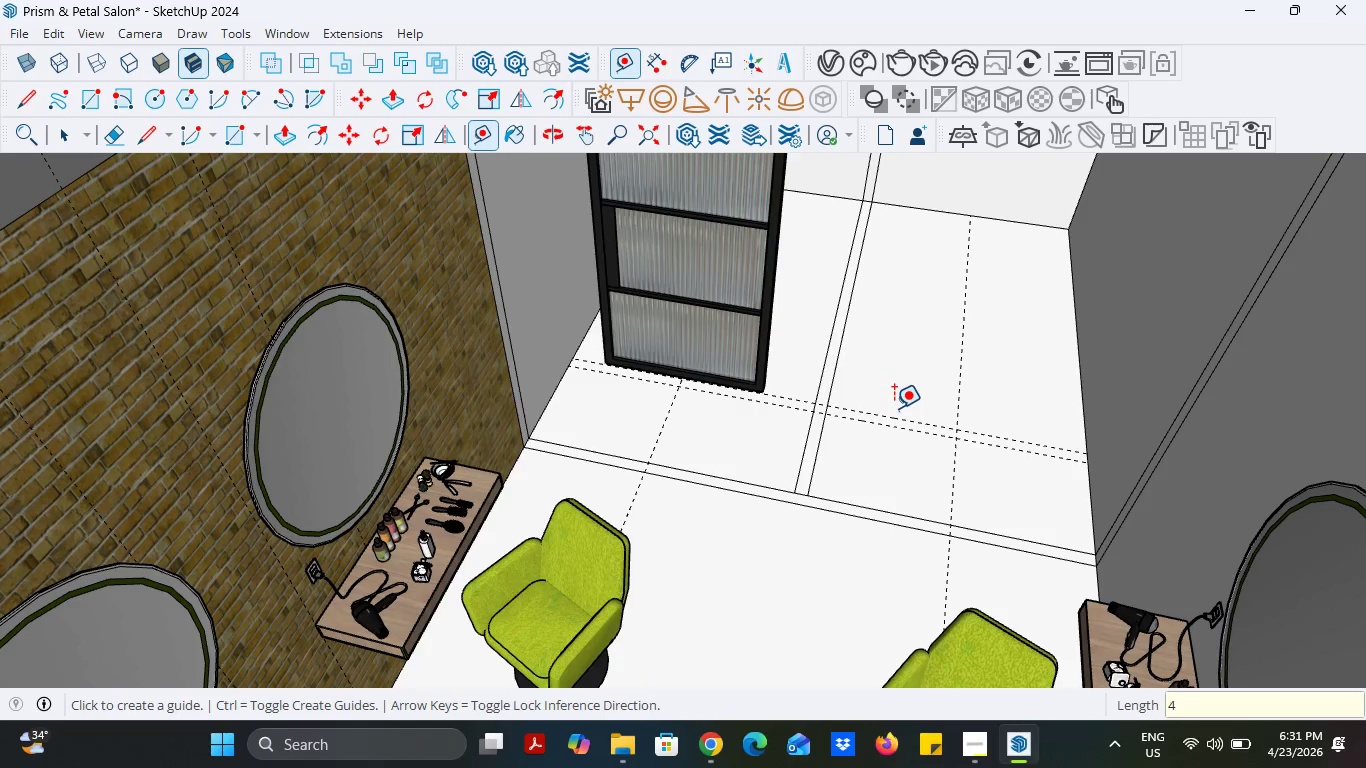 
left_click([150, 140])
 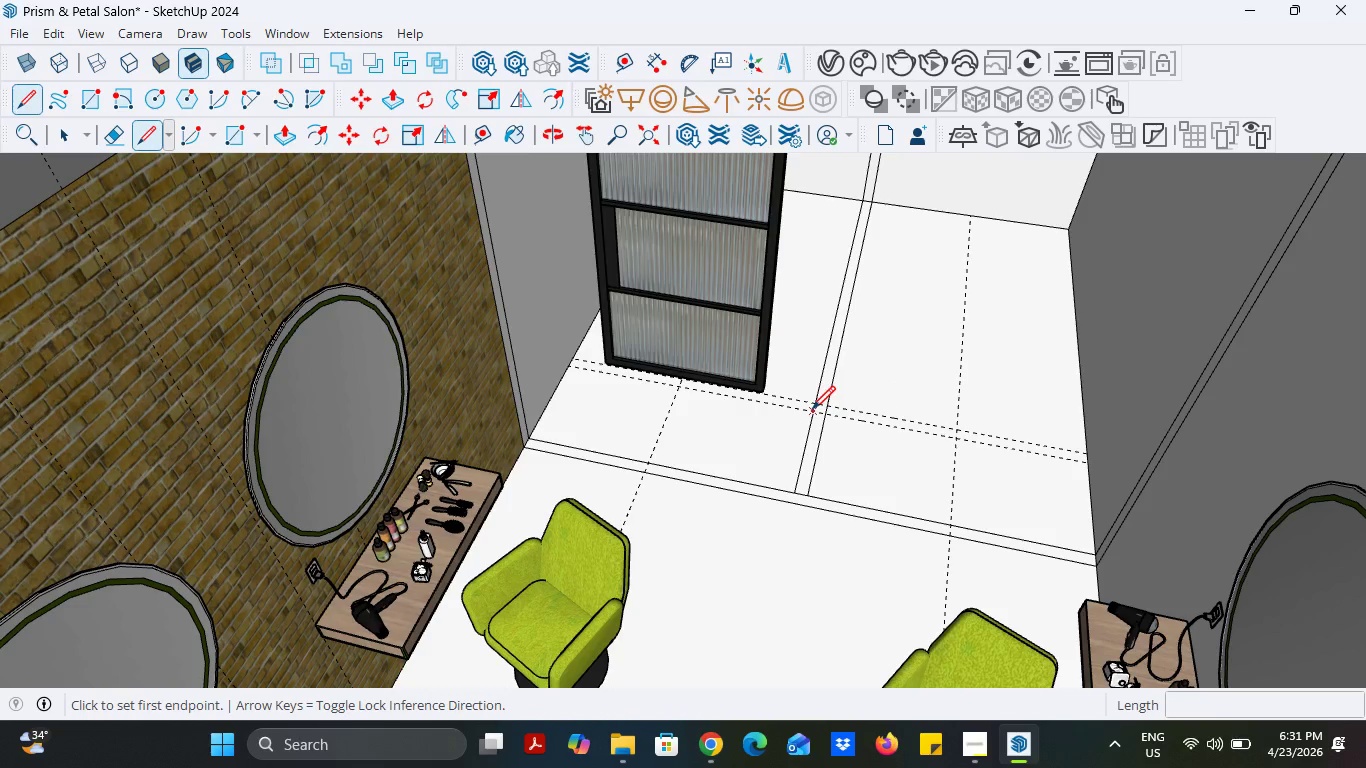 
left_click([812, 409])
 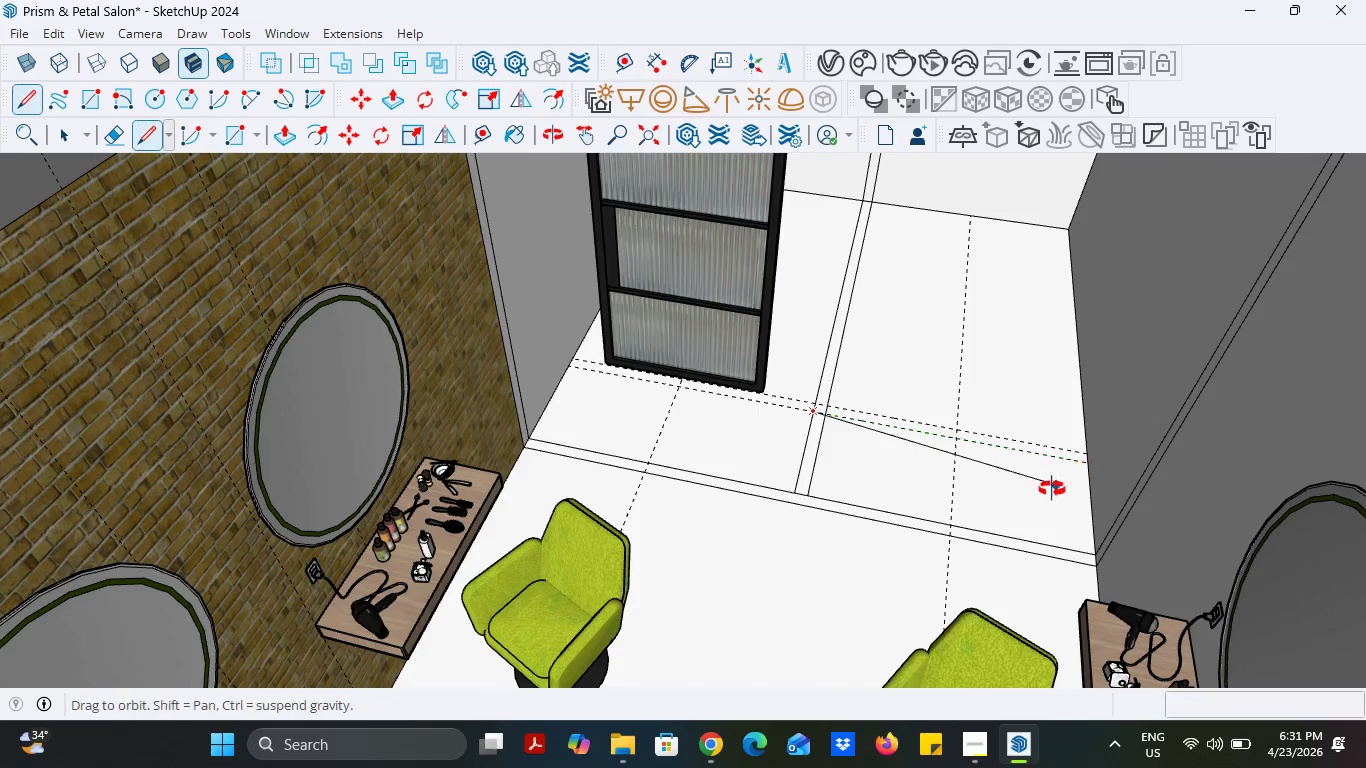 
scroll: coordinate [1087, 476], scroll_direction: up, amount: 4.0
 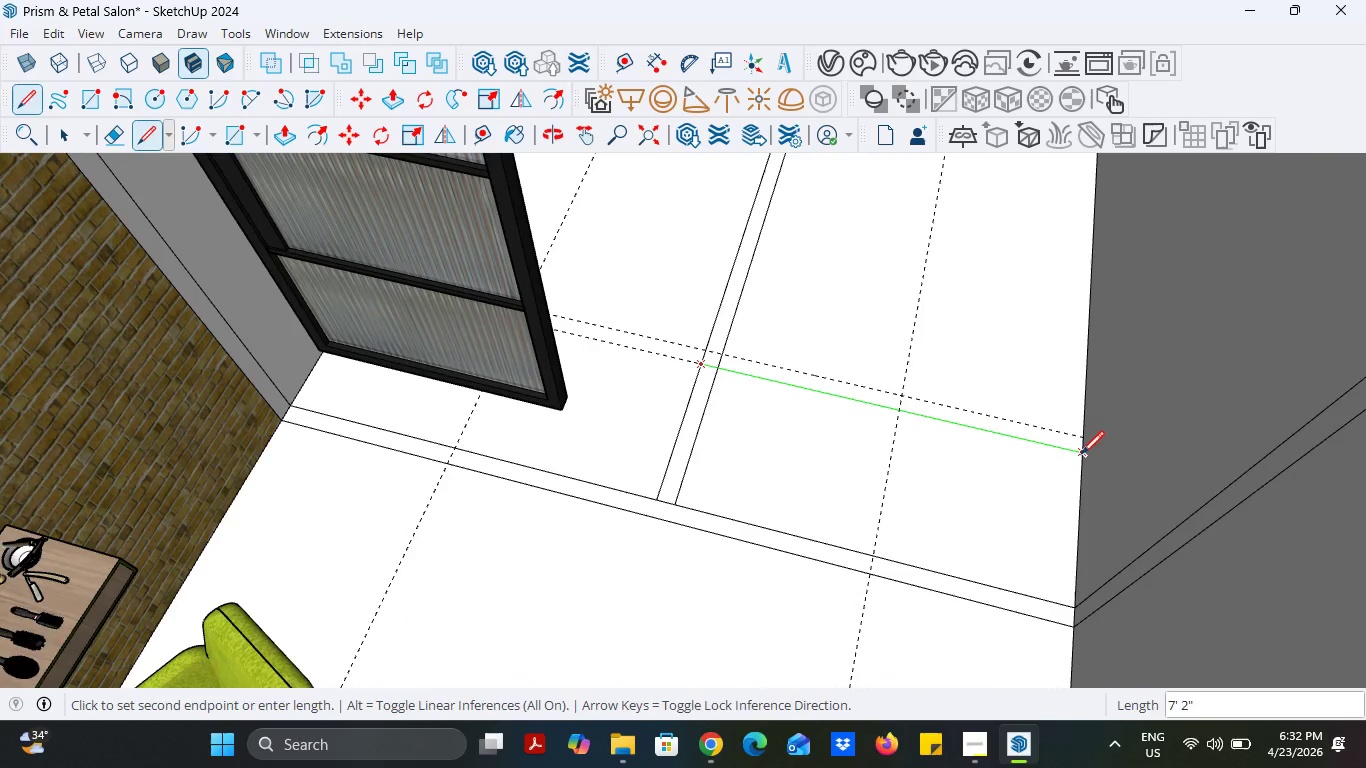 
left_click([1081, 454])
 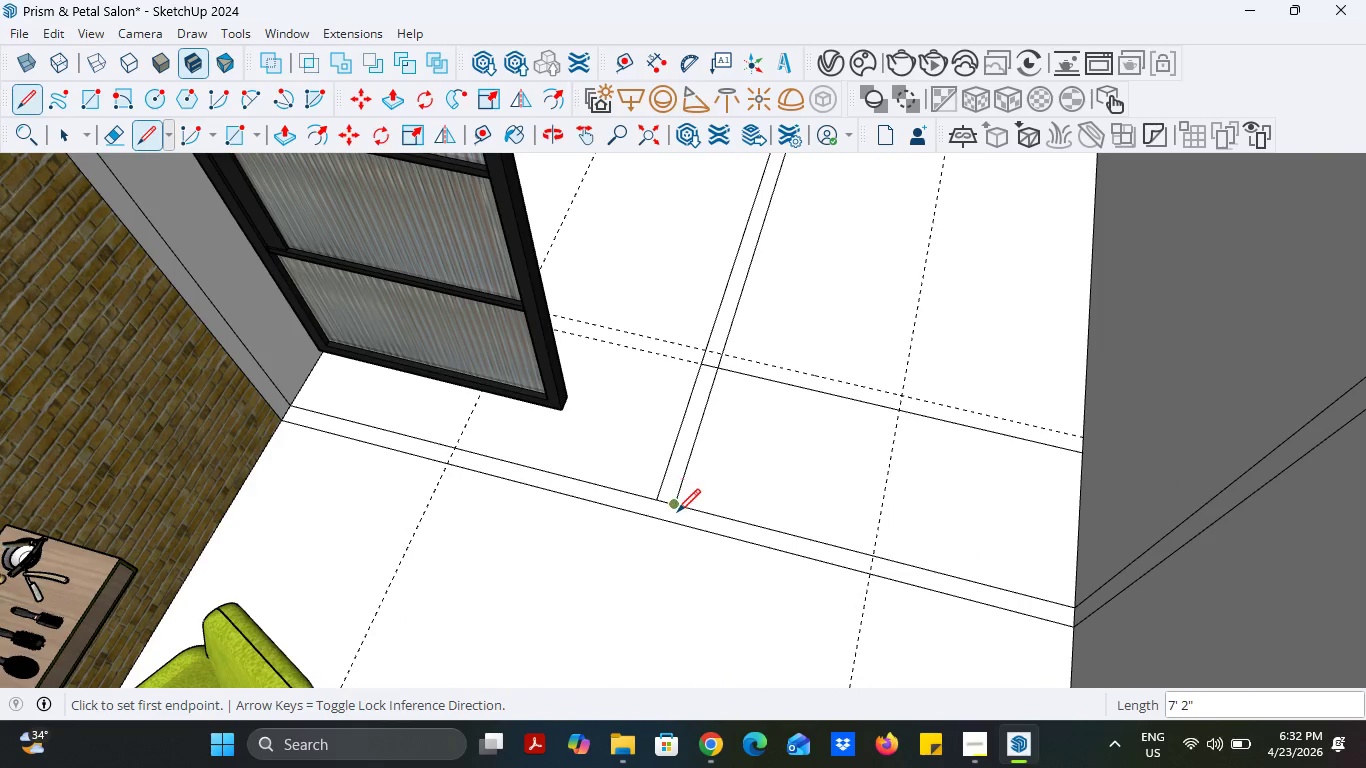 
left_click([677, 510])
 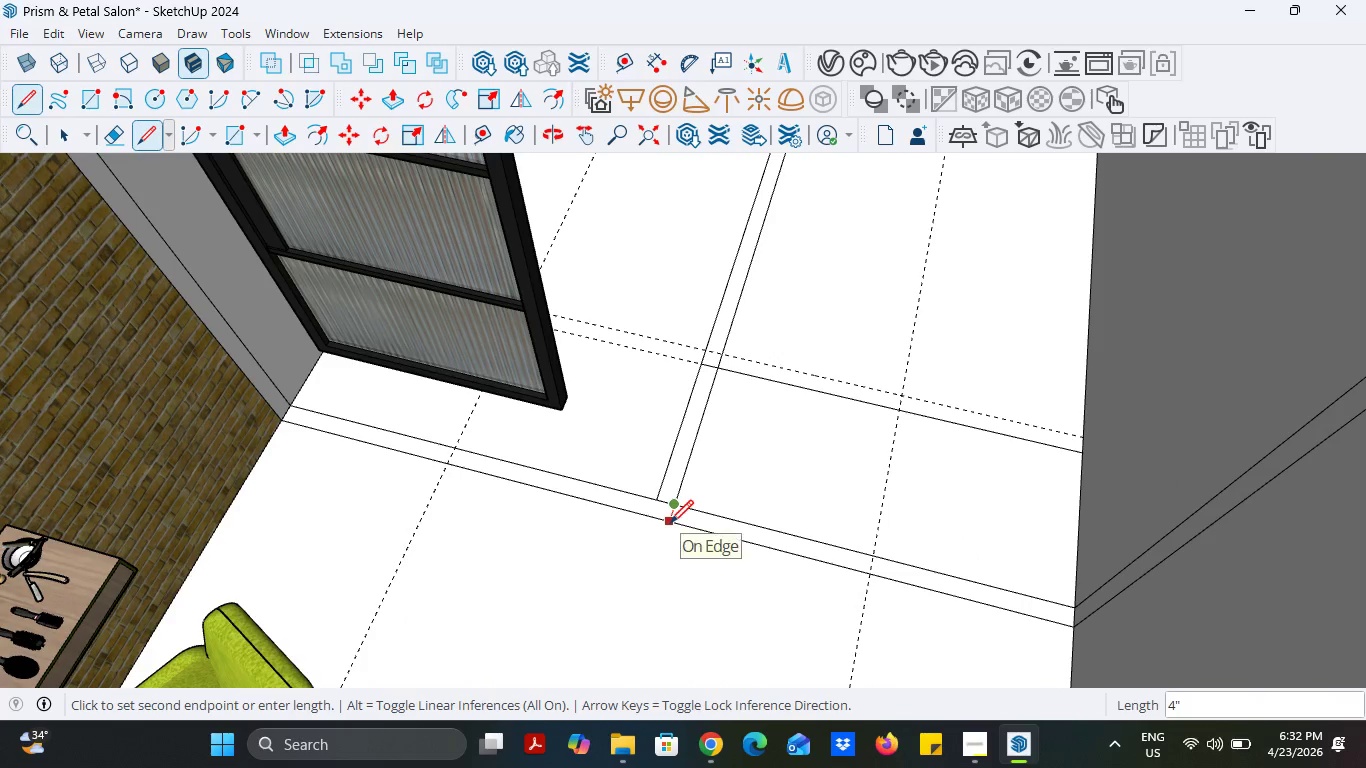 
left_click([670, 523])
 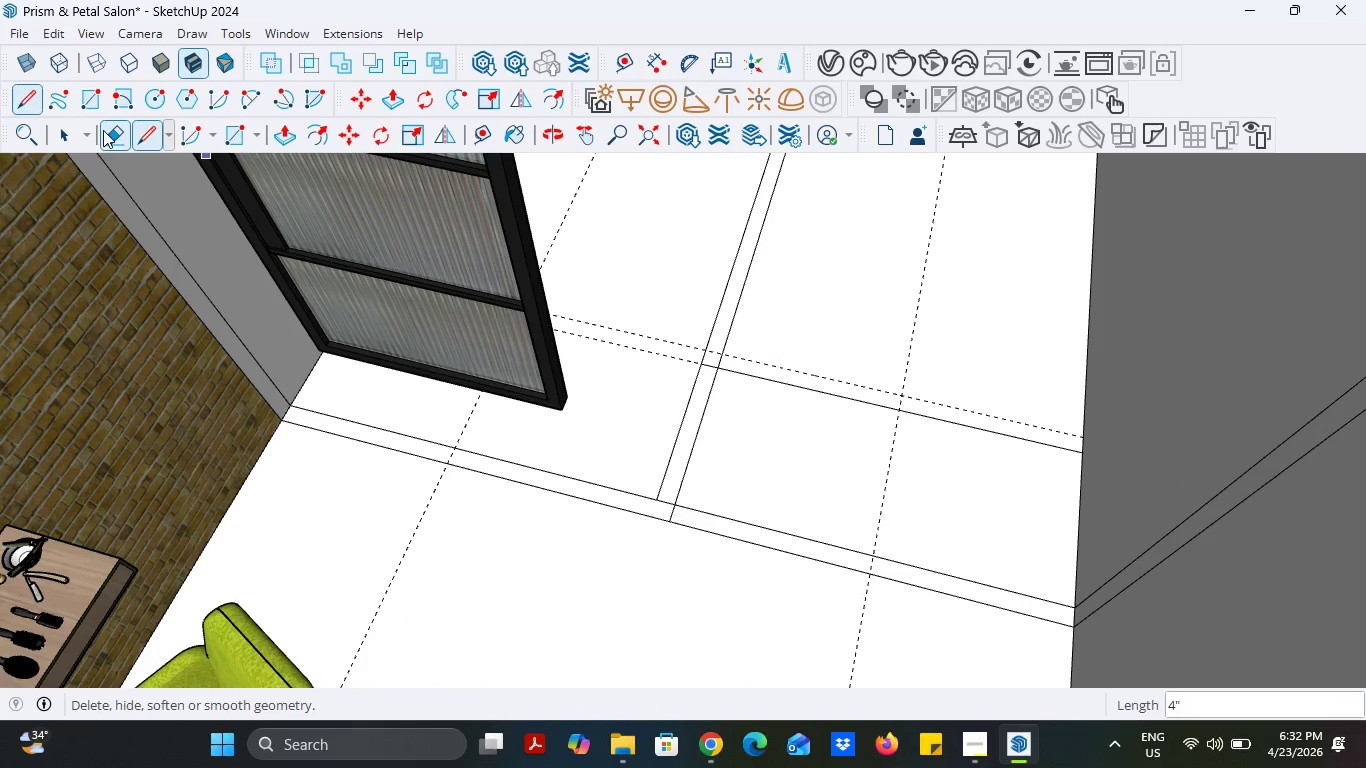 
left_click([102, 130])
 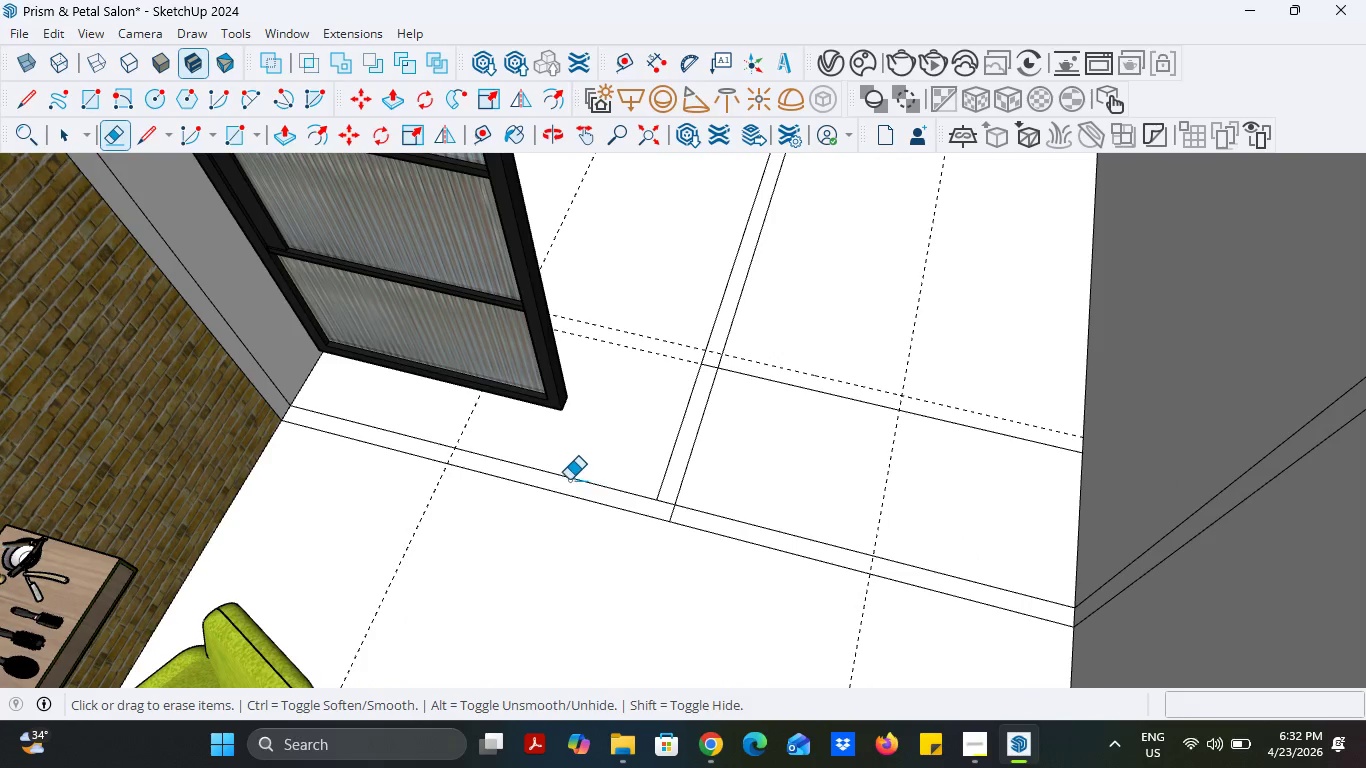 
scroll: coordinate [557, 476], scroll_direction: up, amount: 5.0
 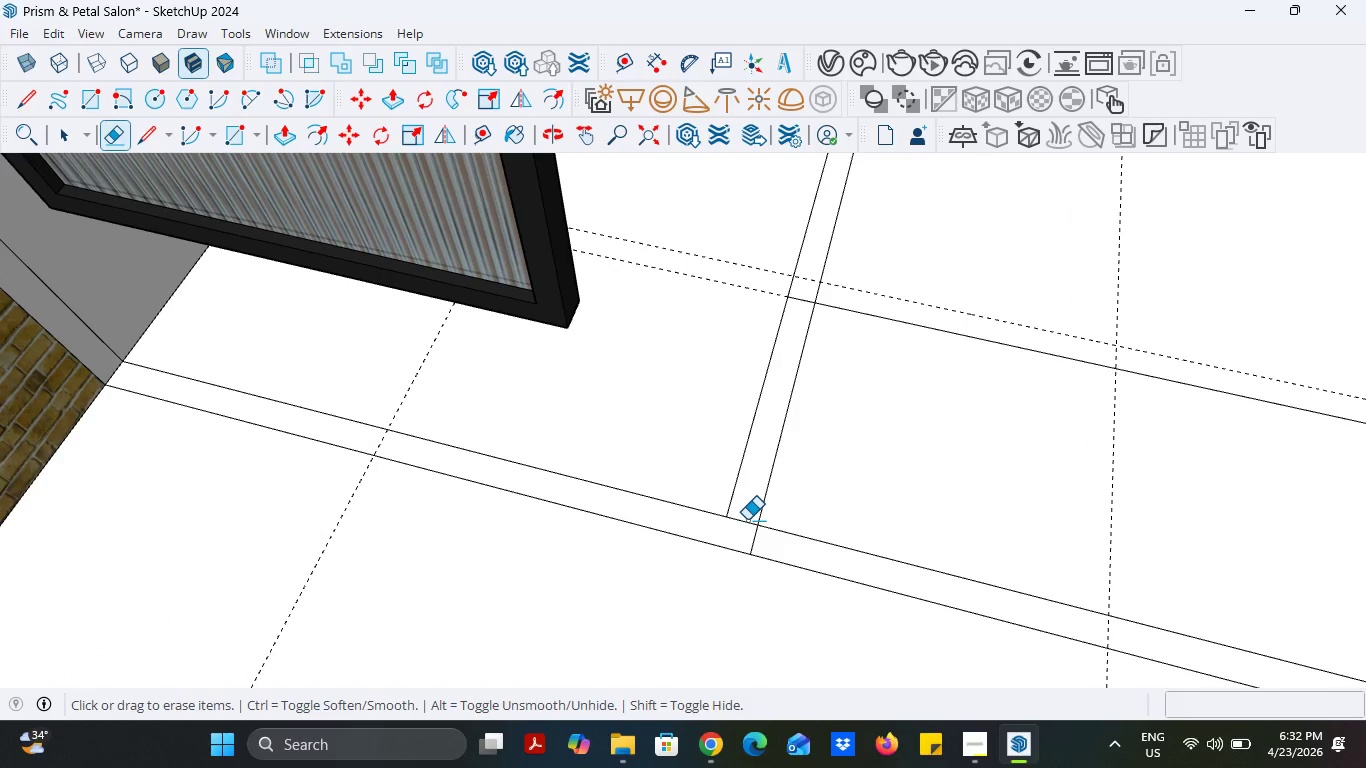 
left_click([747, 521])
 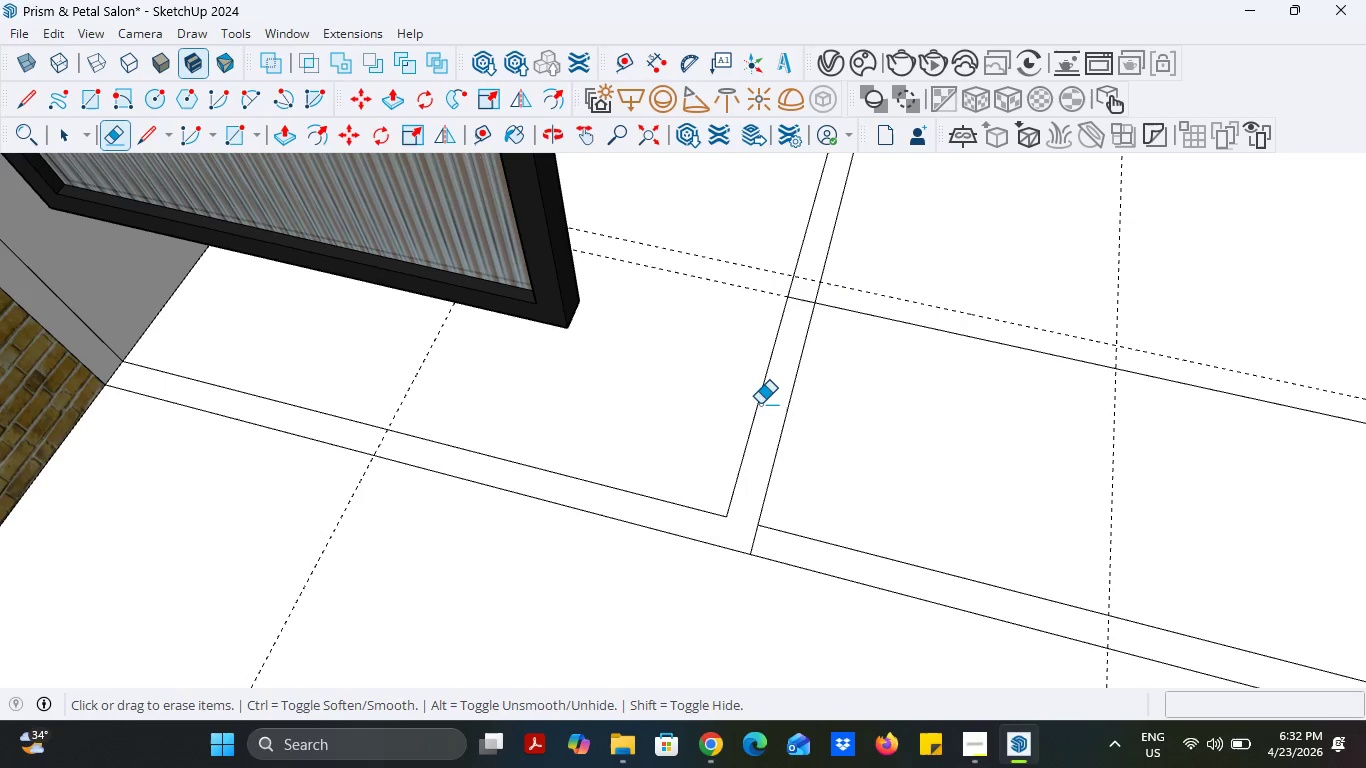 
key(Control+ControlLeft)
 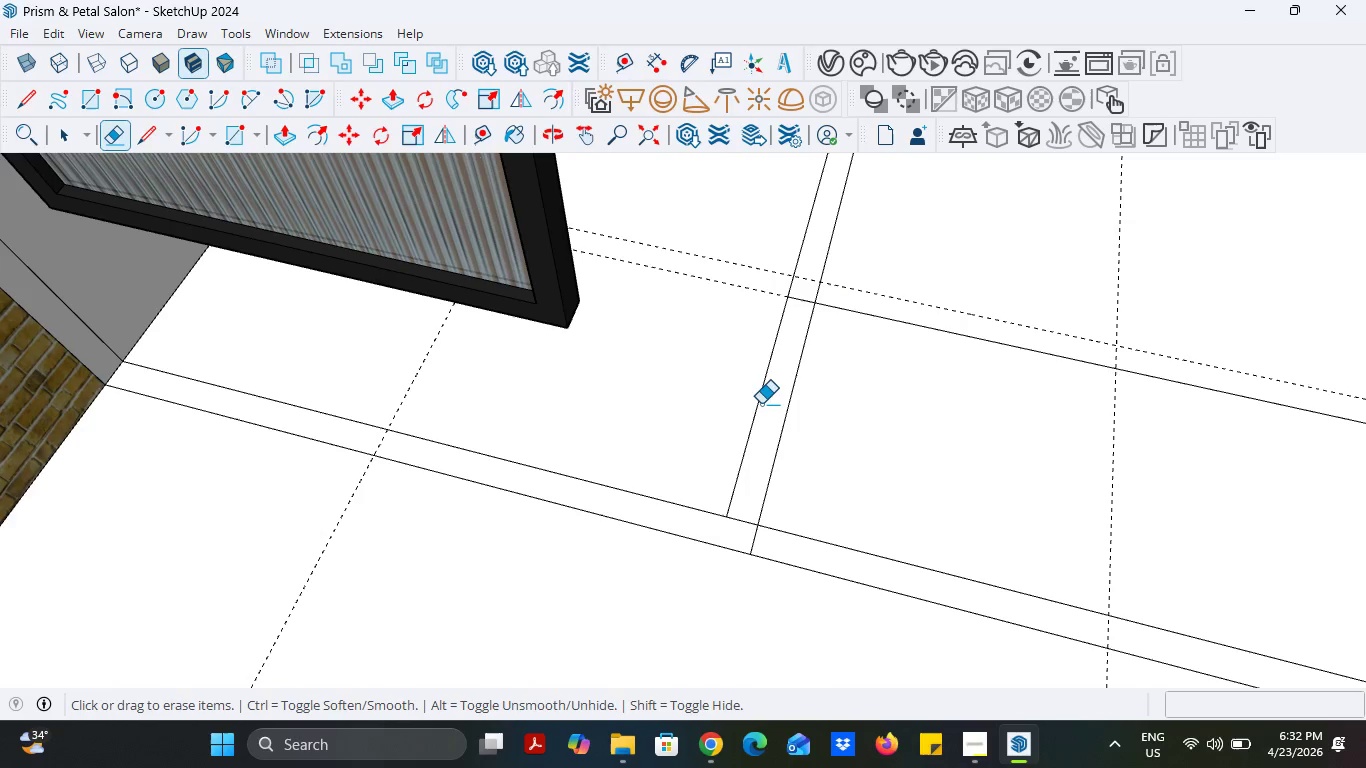 
key(Control+Z)
 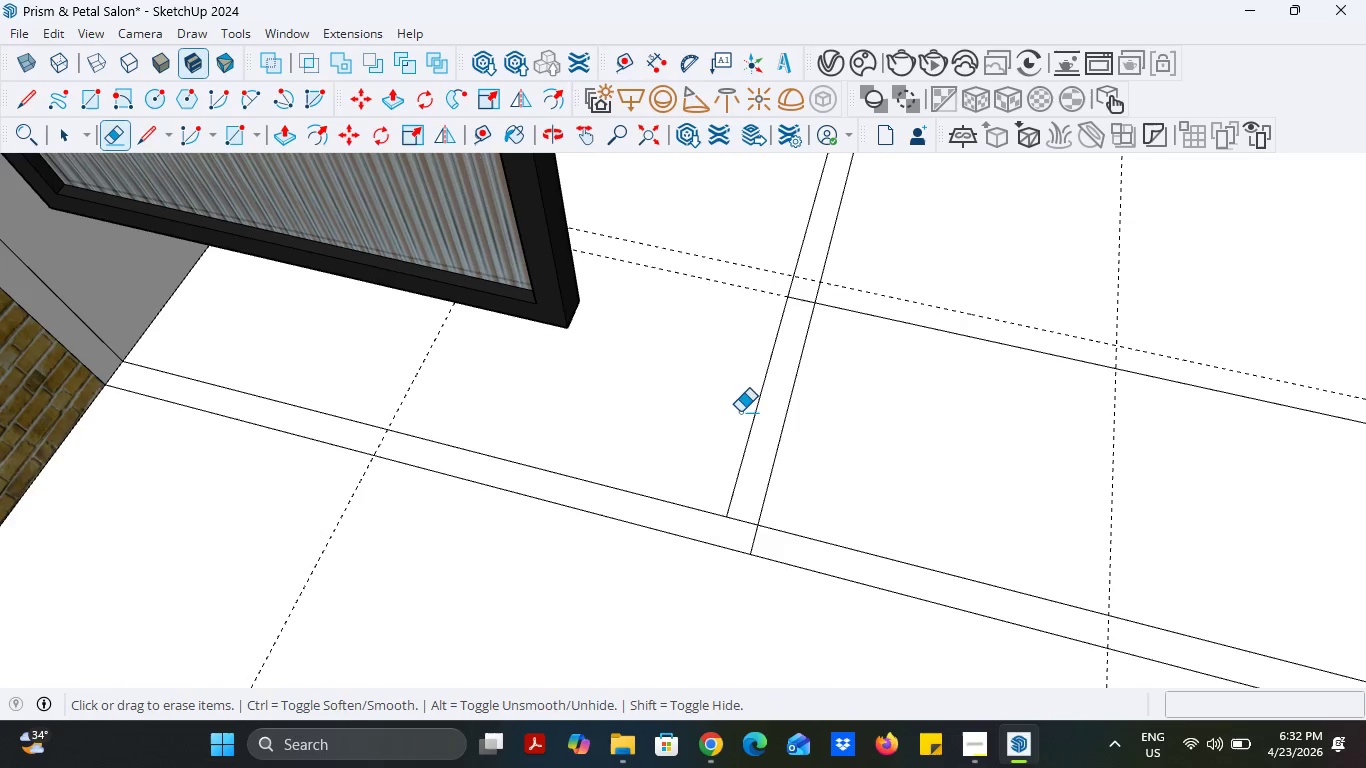 
left_click_drag(start_coordinate=[740, 412], to_coordinate=[844, 427])
 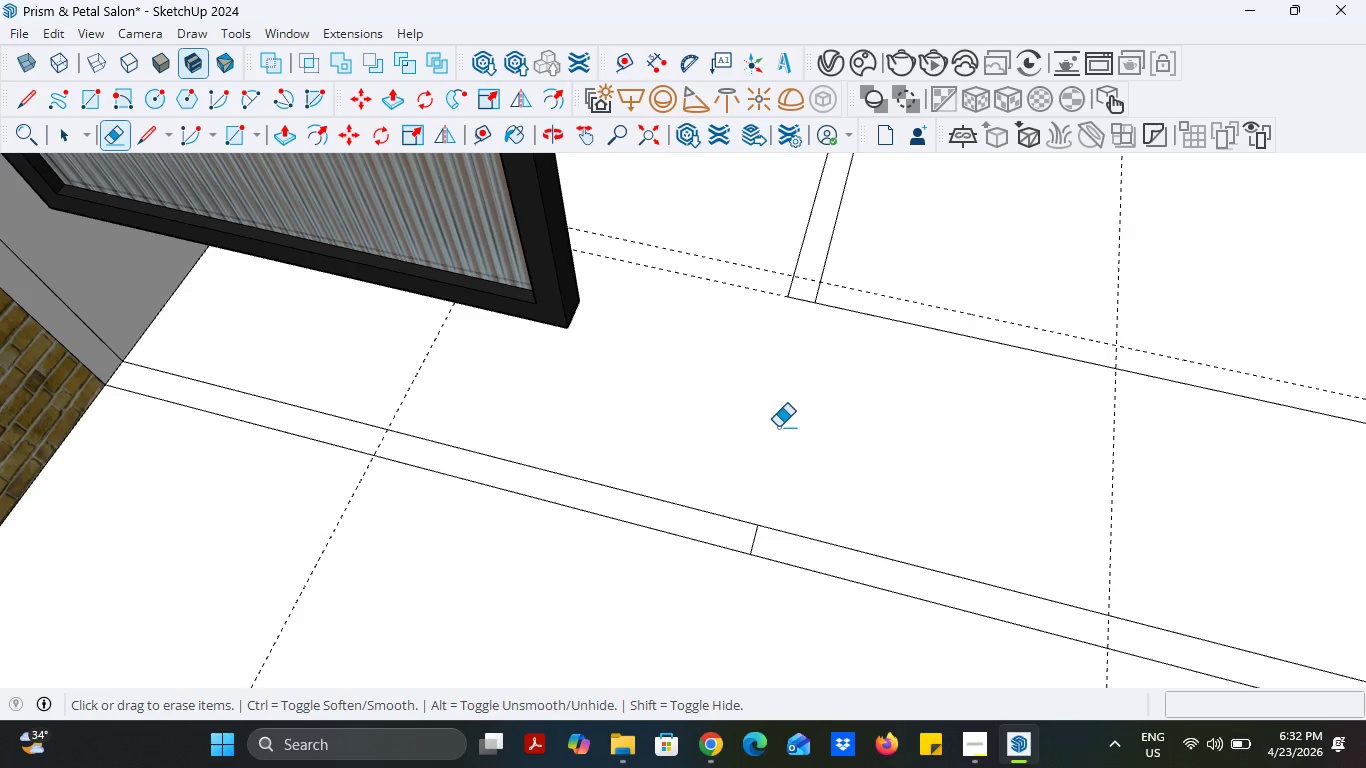 
scroll: coordinate [763, 435], scroll_direction: down, amount: 5.0
 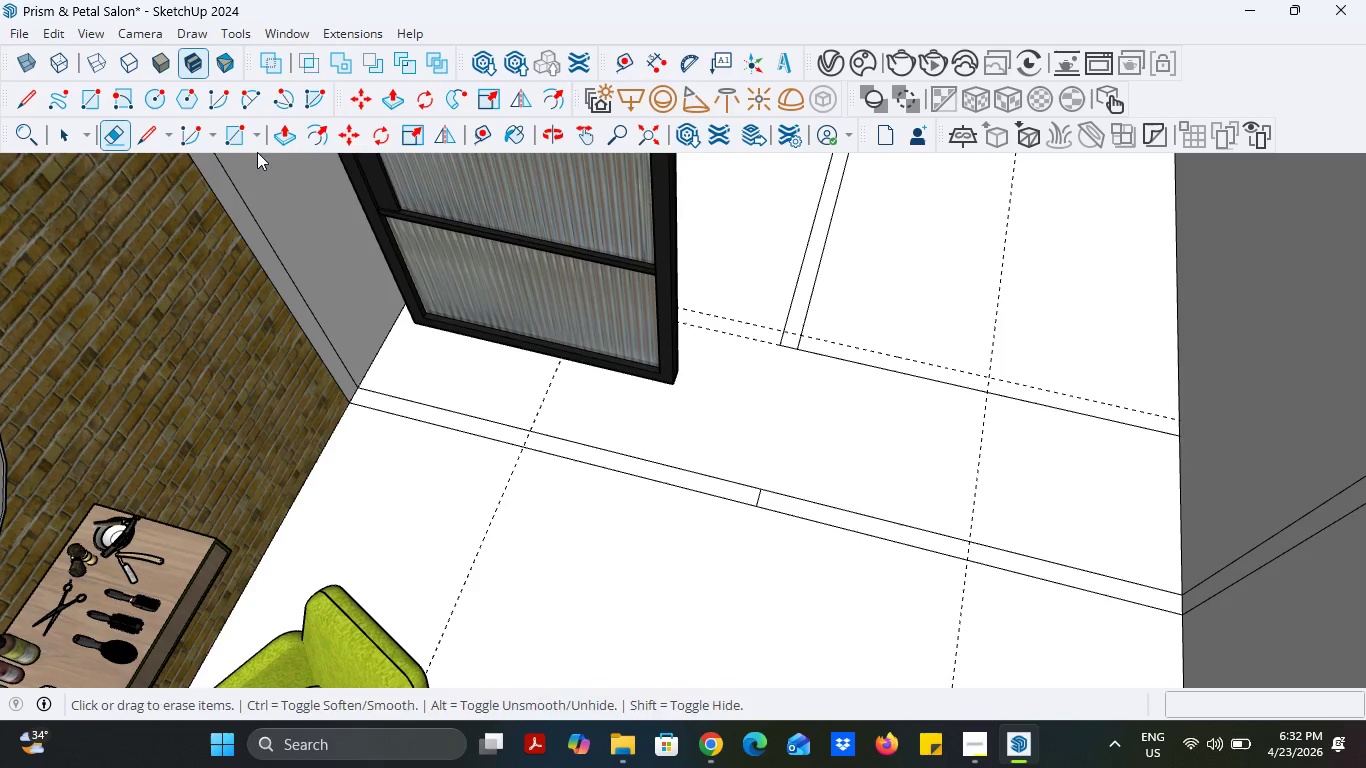 
left_click([146, 132])
 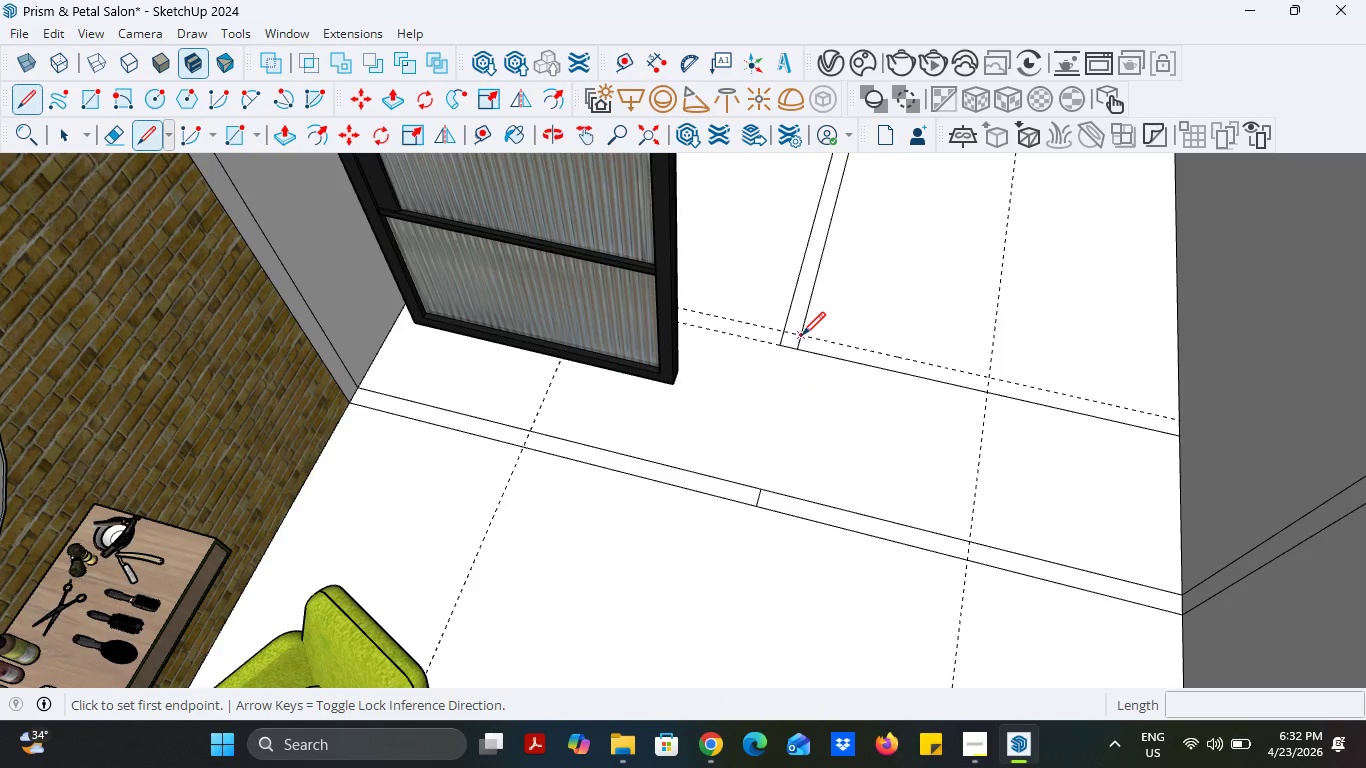 
left_click([802, 335])
 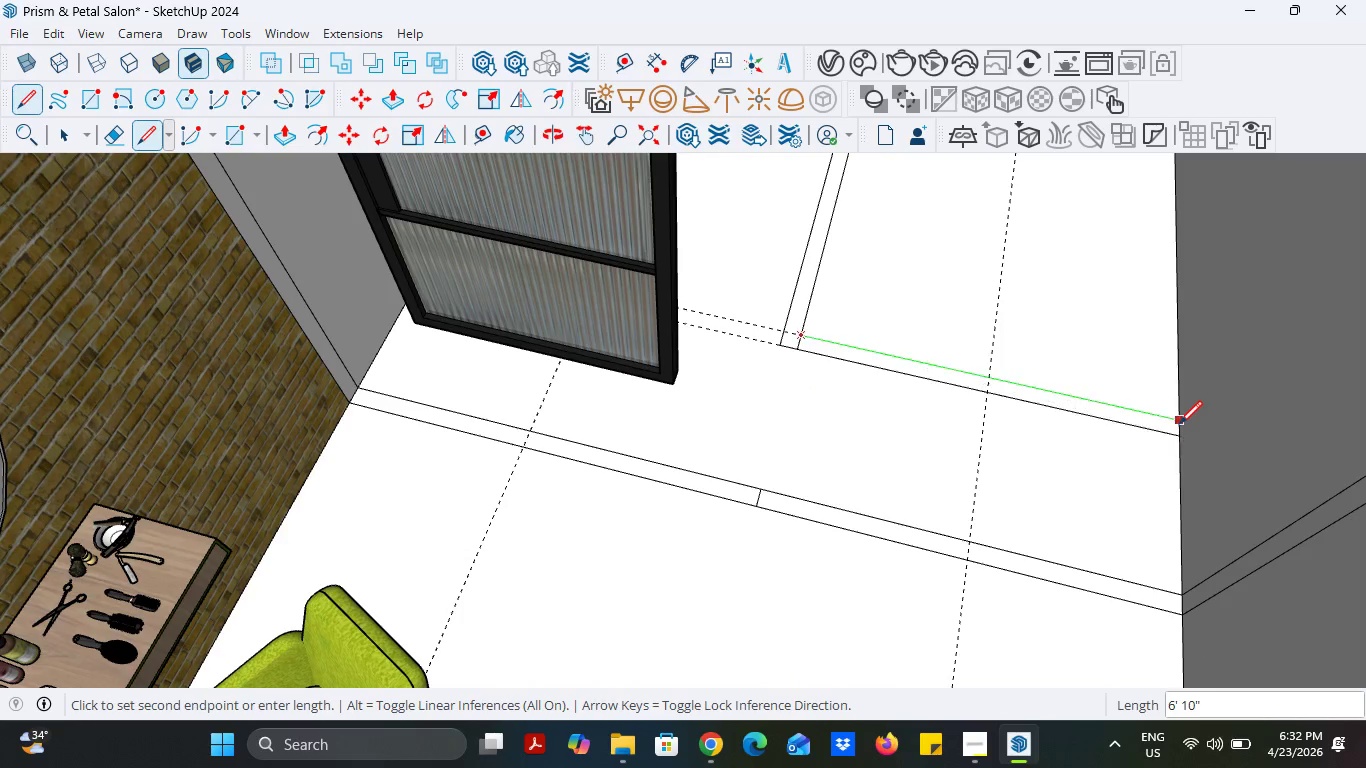 
left_click([1179, 422])
 